 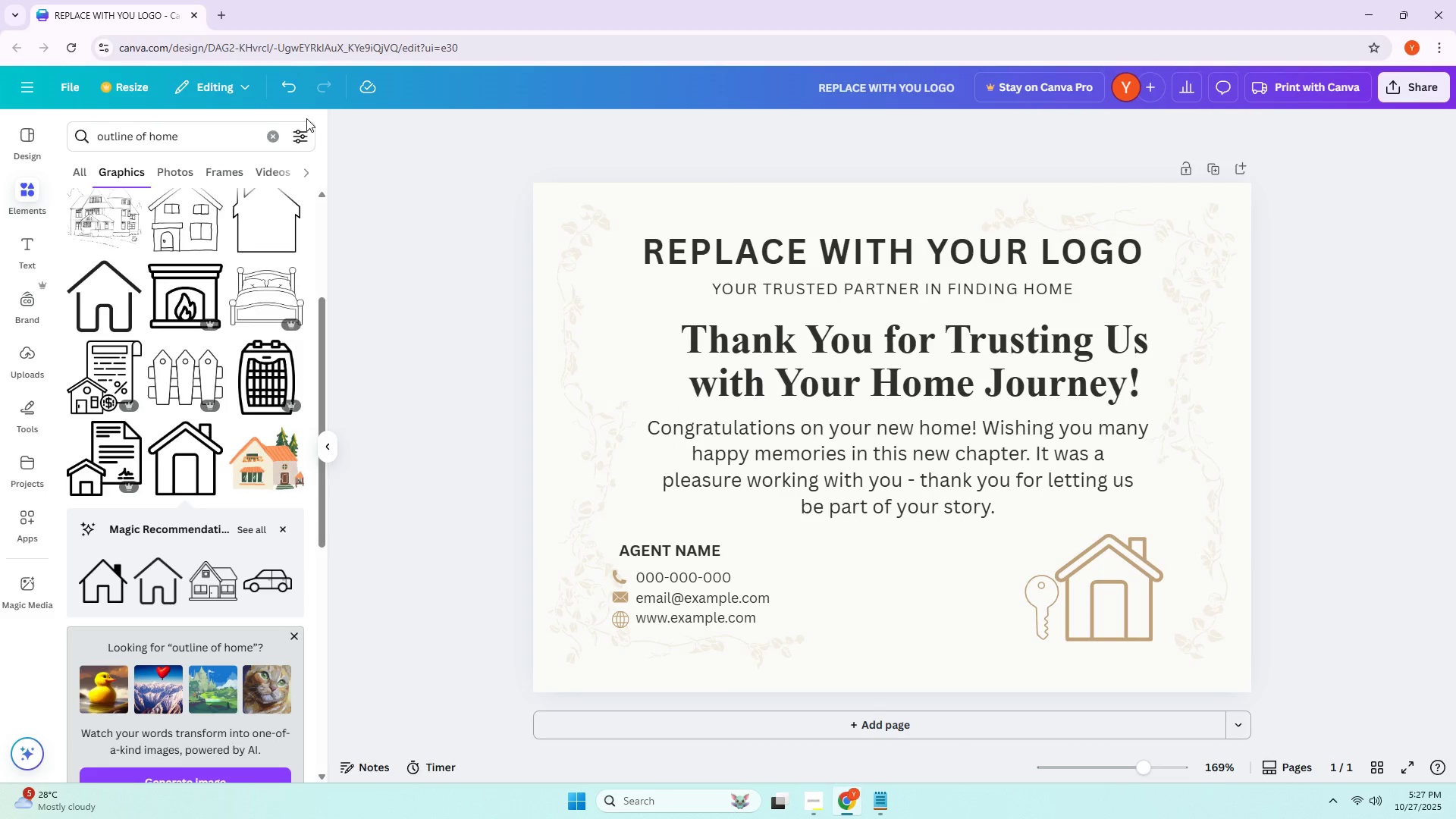 
key(Tab)
key(Tab)
type(pe in your personalized message and details)
 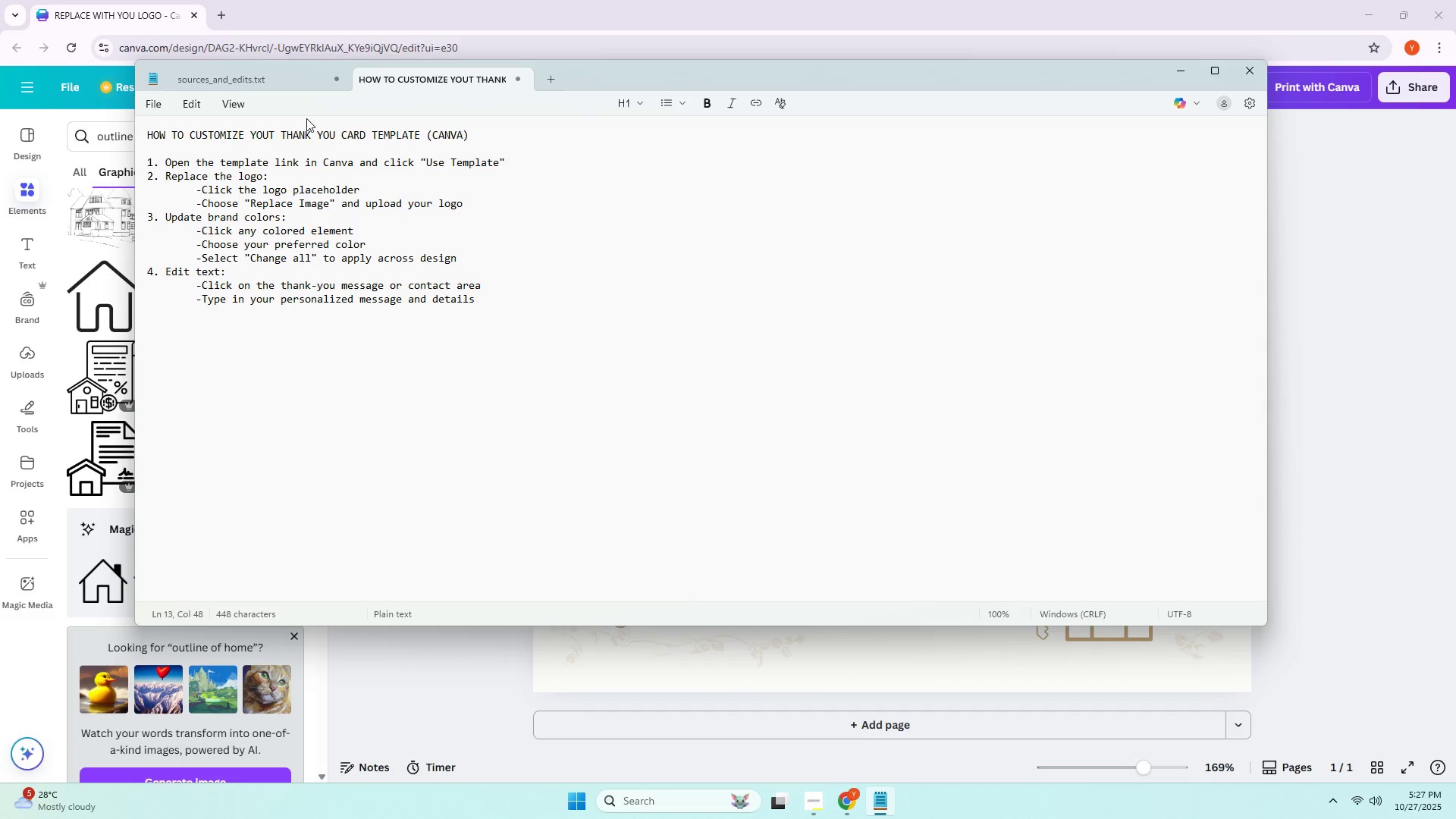 
key(Enter)
 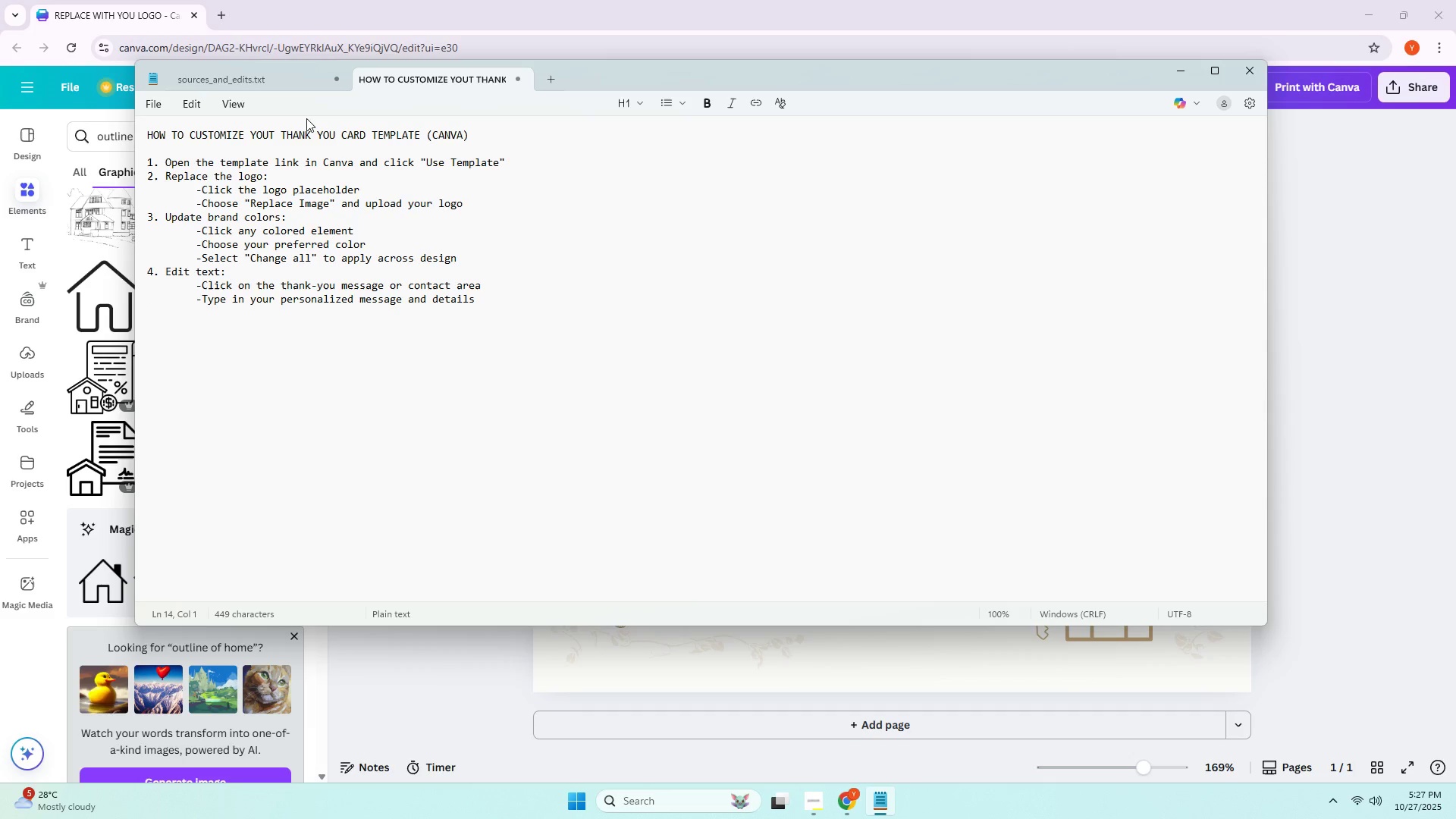 
type(5/)
key(Backspace)
type(.)
key(Tab)
key(Backspace)
type( Export Op[)
key(Backspace)
key(Backspace)
key(Backspace)
type(Options:)
 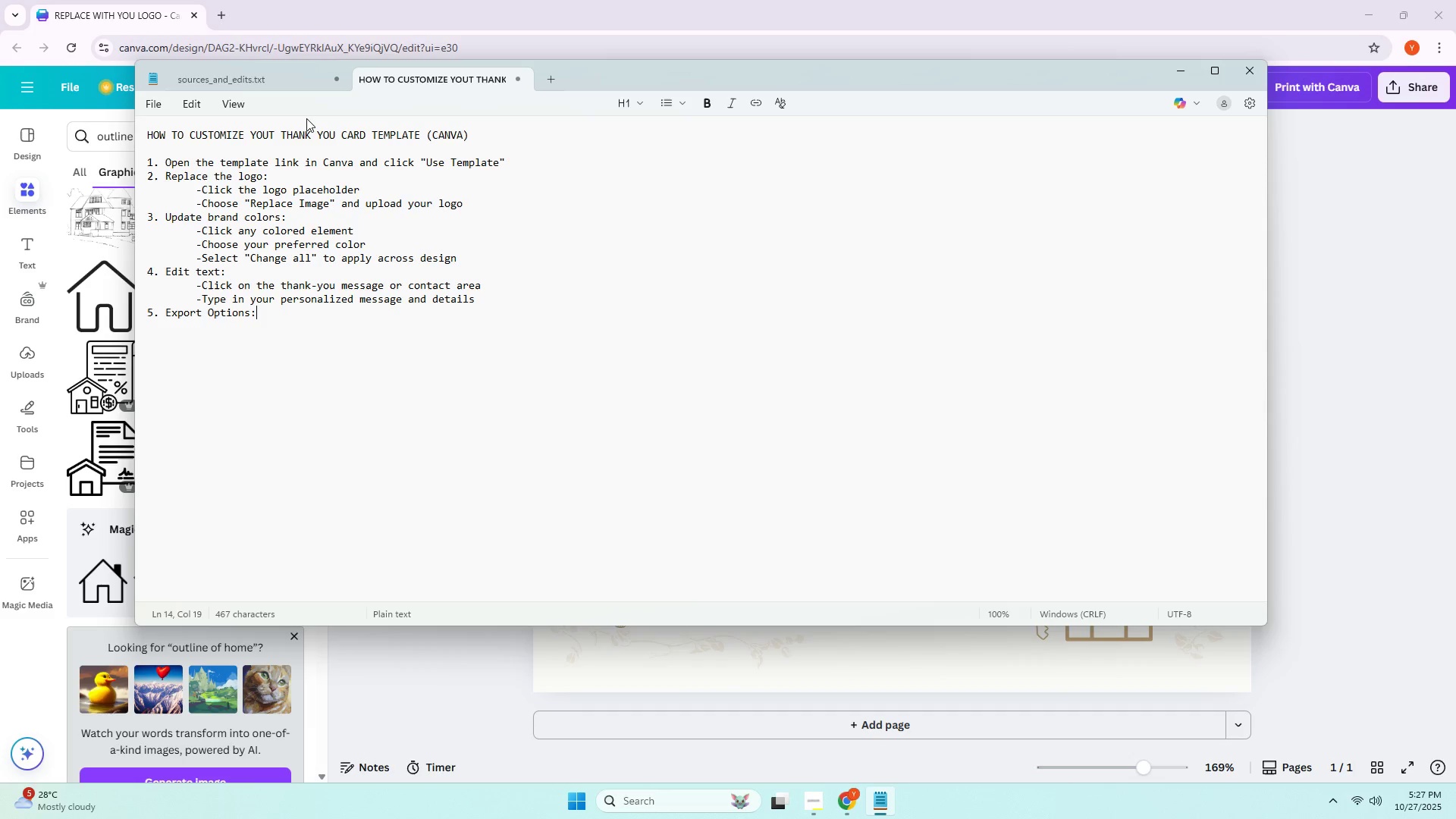 
key(Enter)
 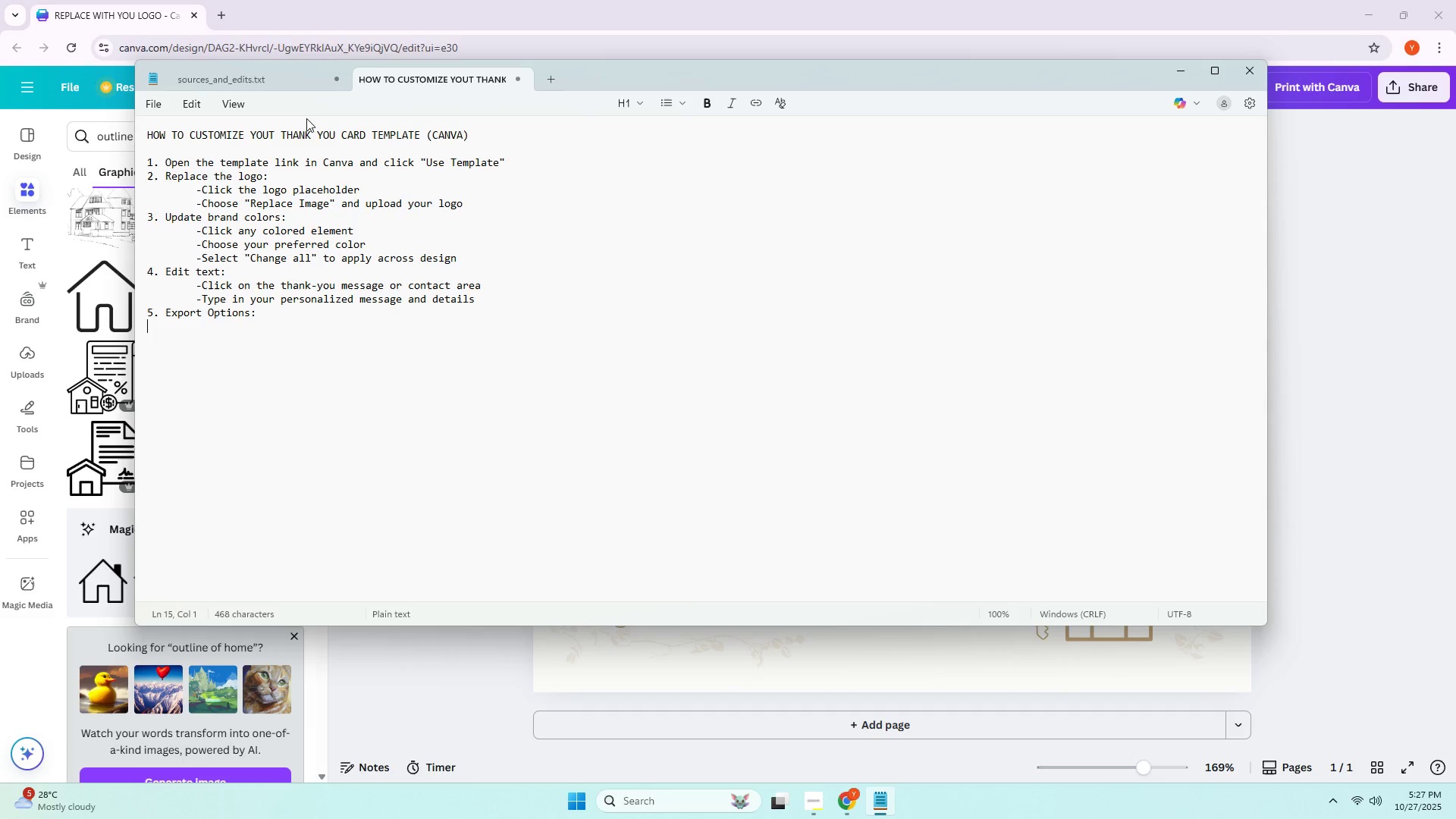 
key(Tab)
type(-For f)
key(Backspace)
type(digital user)
key(Backspace)
type(: d)
key(Backspace)
type(Download as PNG or K)
key(Backspace)
type(JPG)
 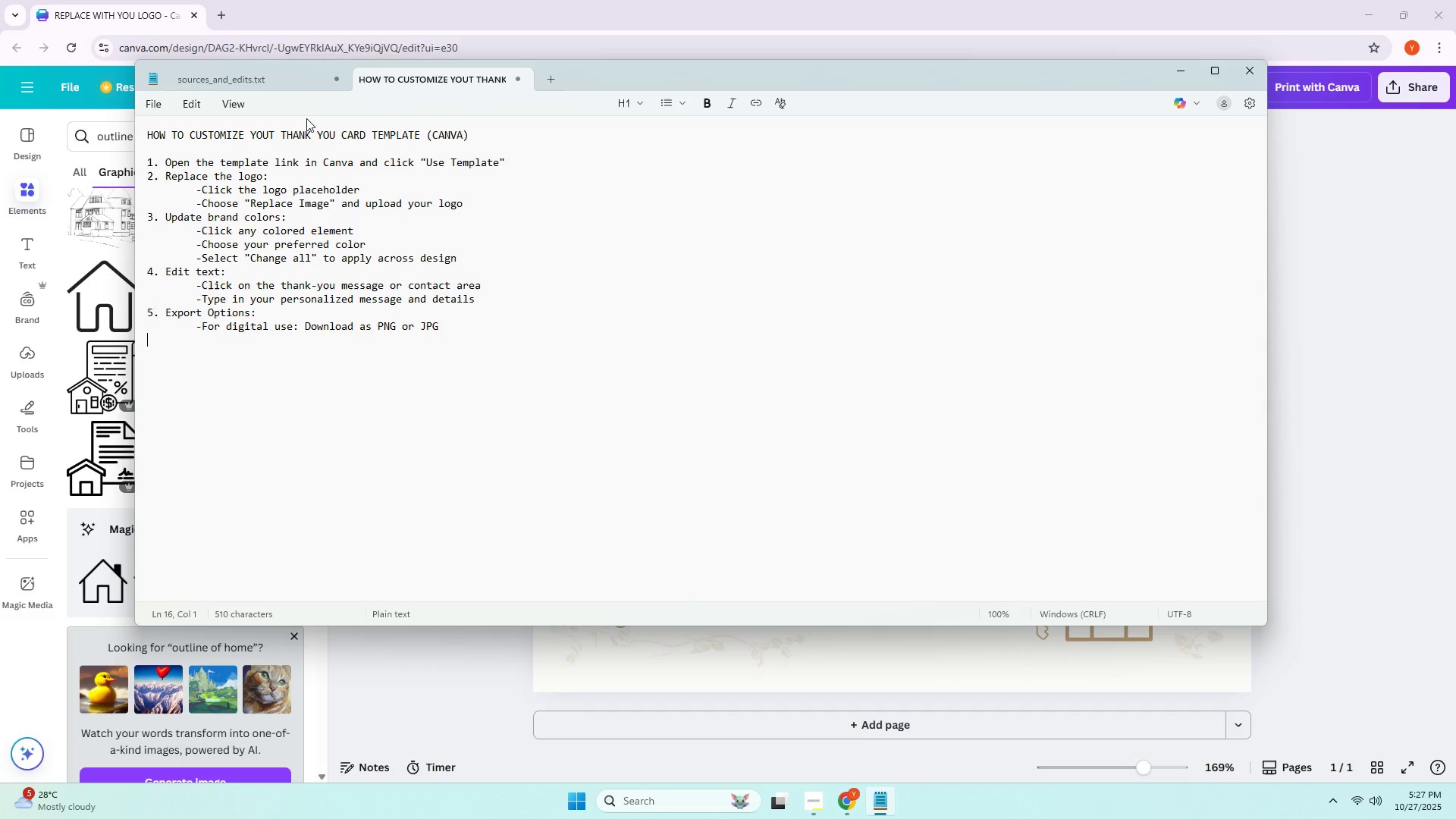 
 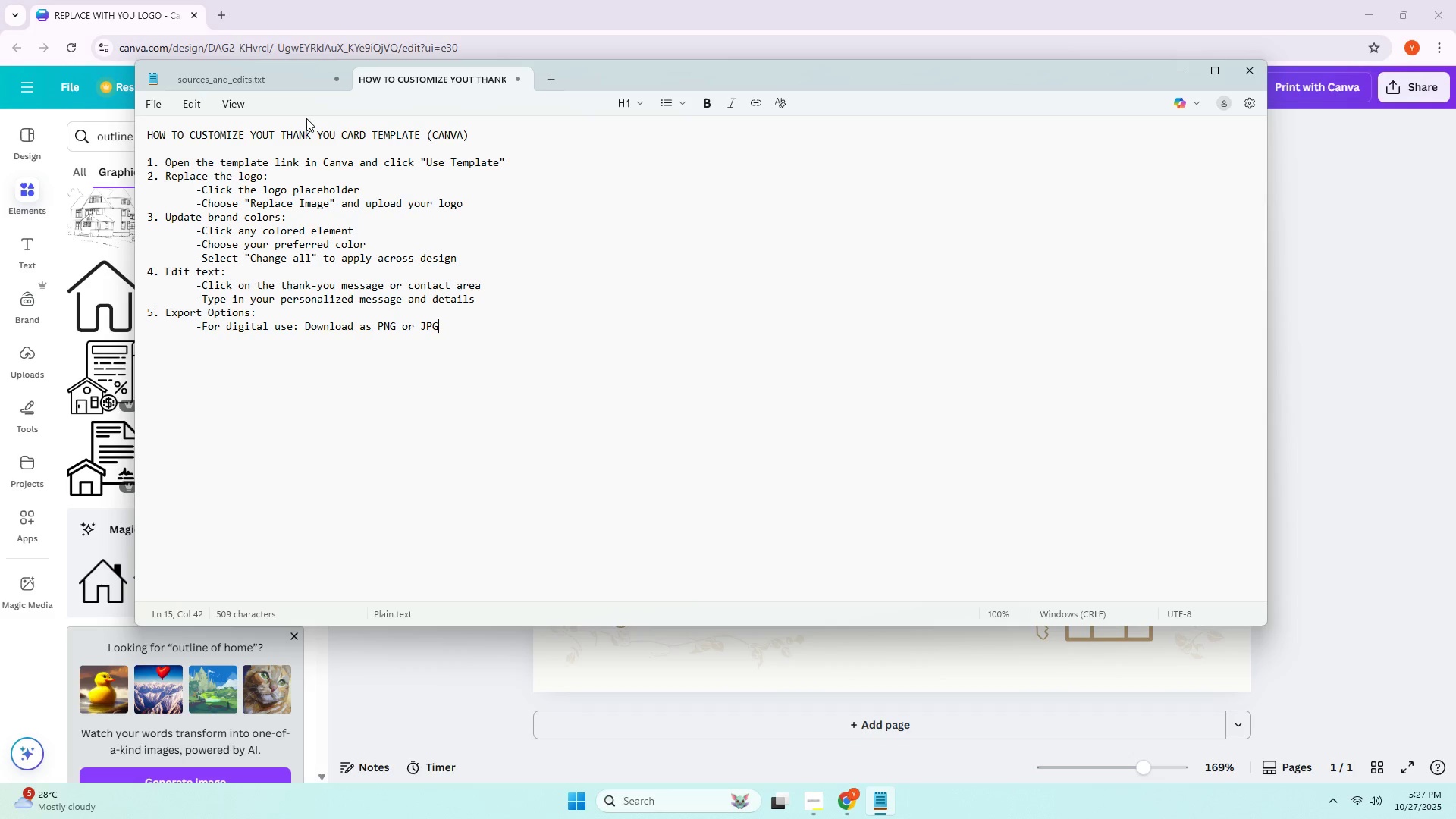 
key(Enter)
 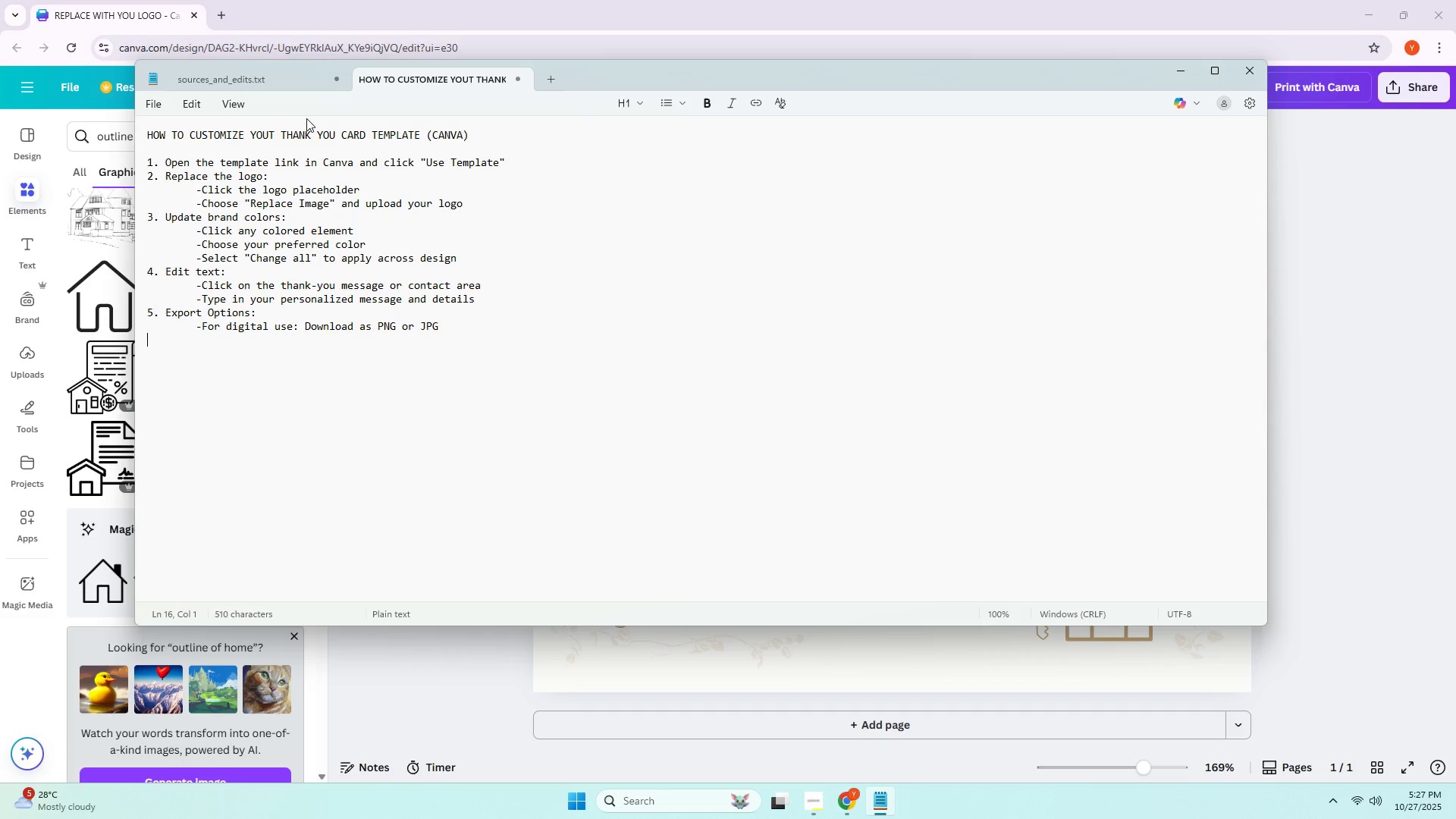 
key(Tab)
type(-For pro)
key(Backspace)
type(inting: Download as PDF pri)
key(Backspace)
key(Backspace)
key(Backspace)
type(Print with crop marks/bleed of needer)
 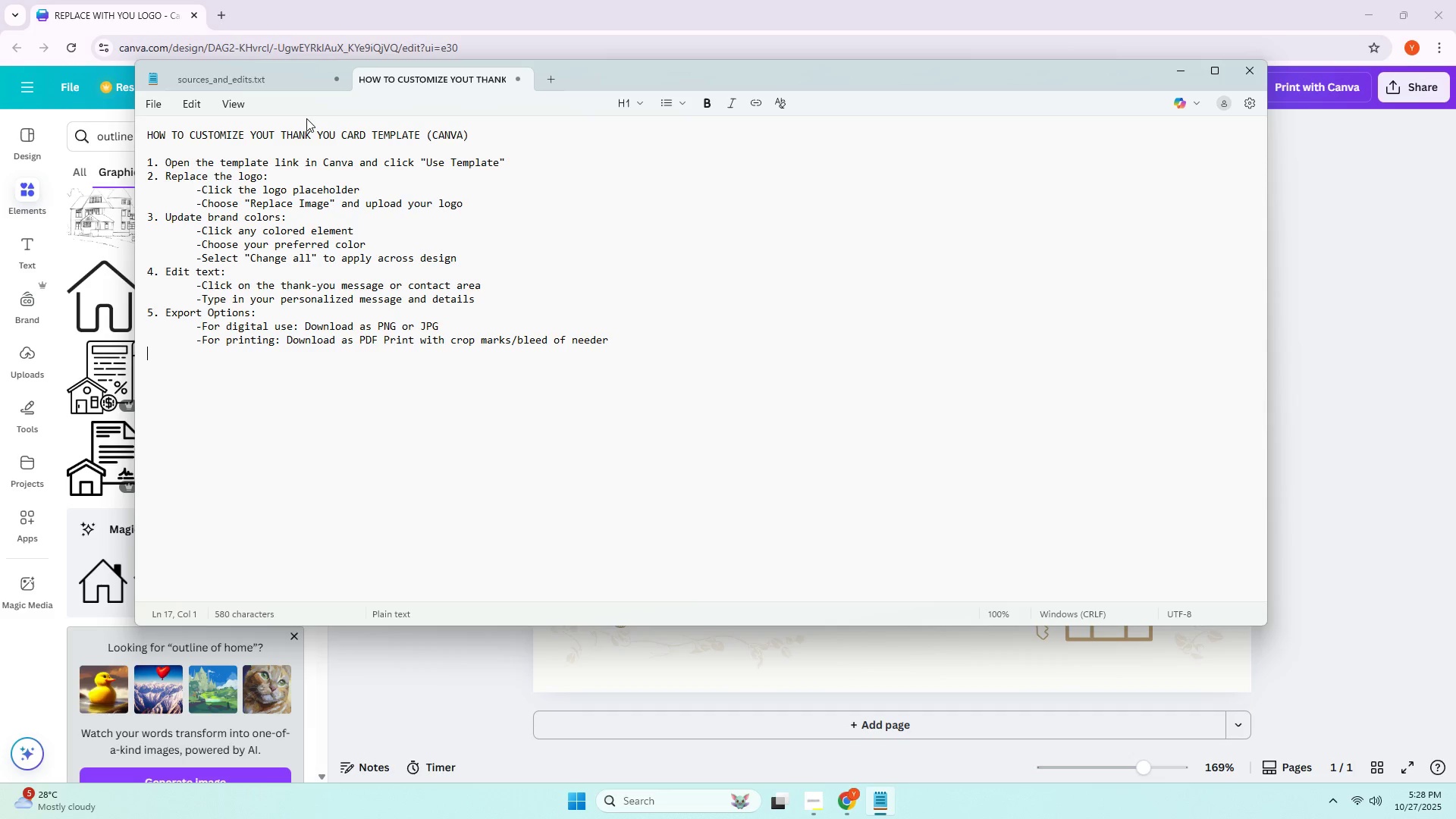 
 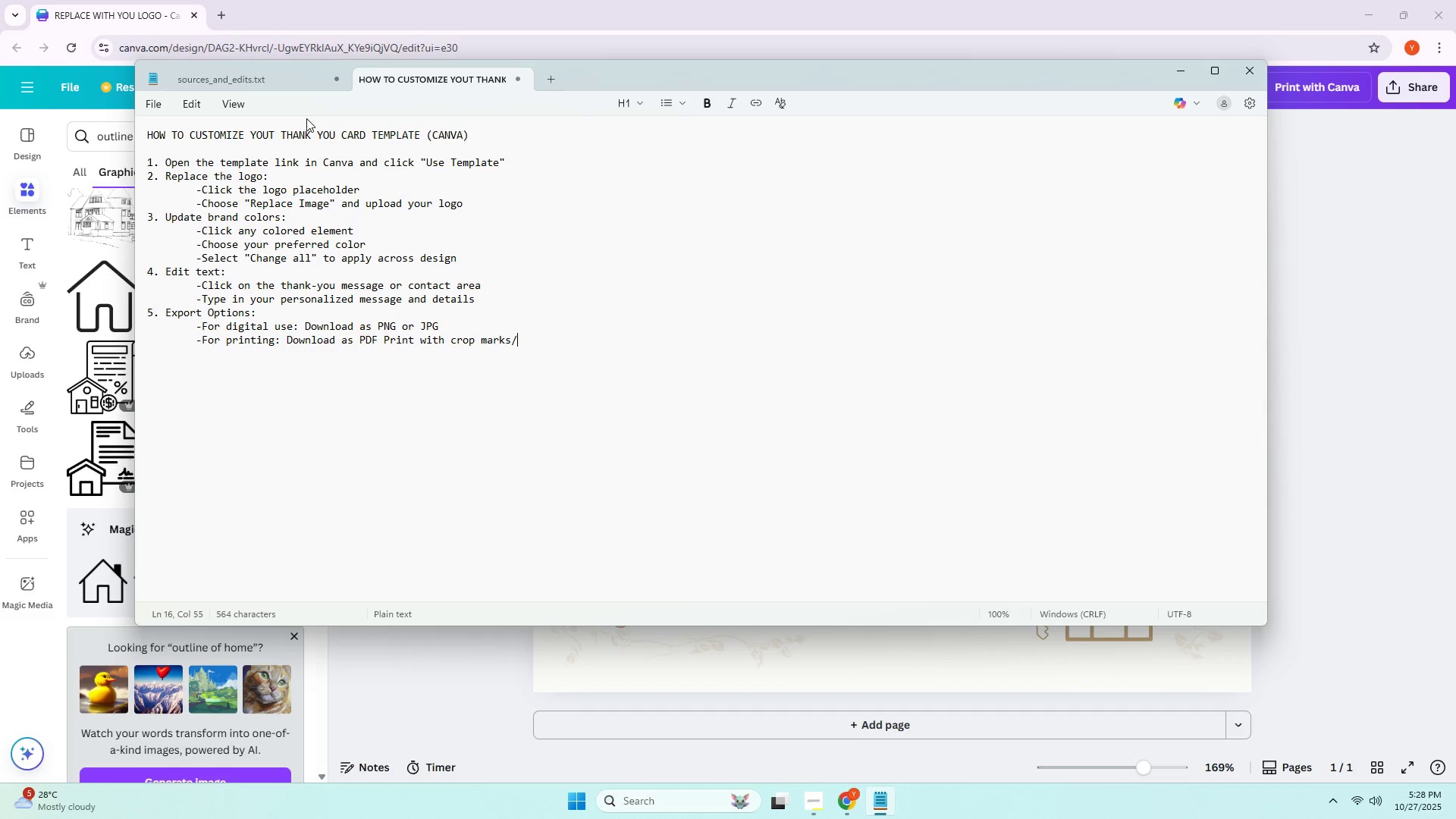 
key(Enter)
 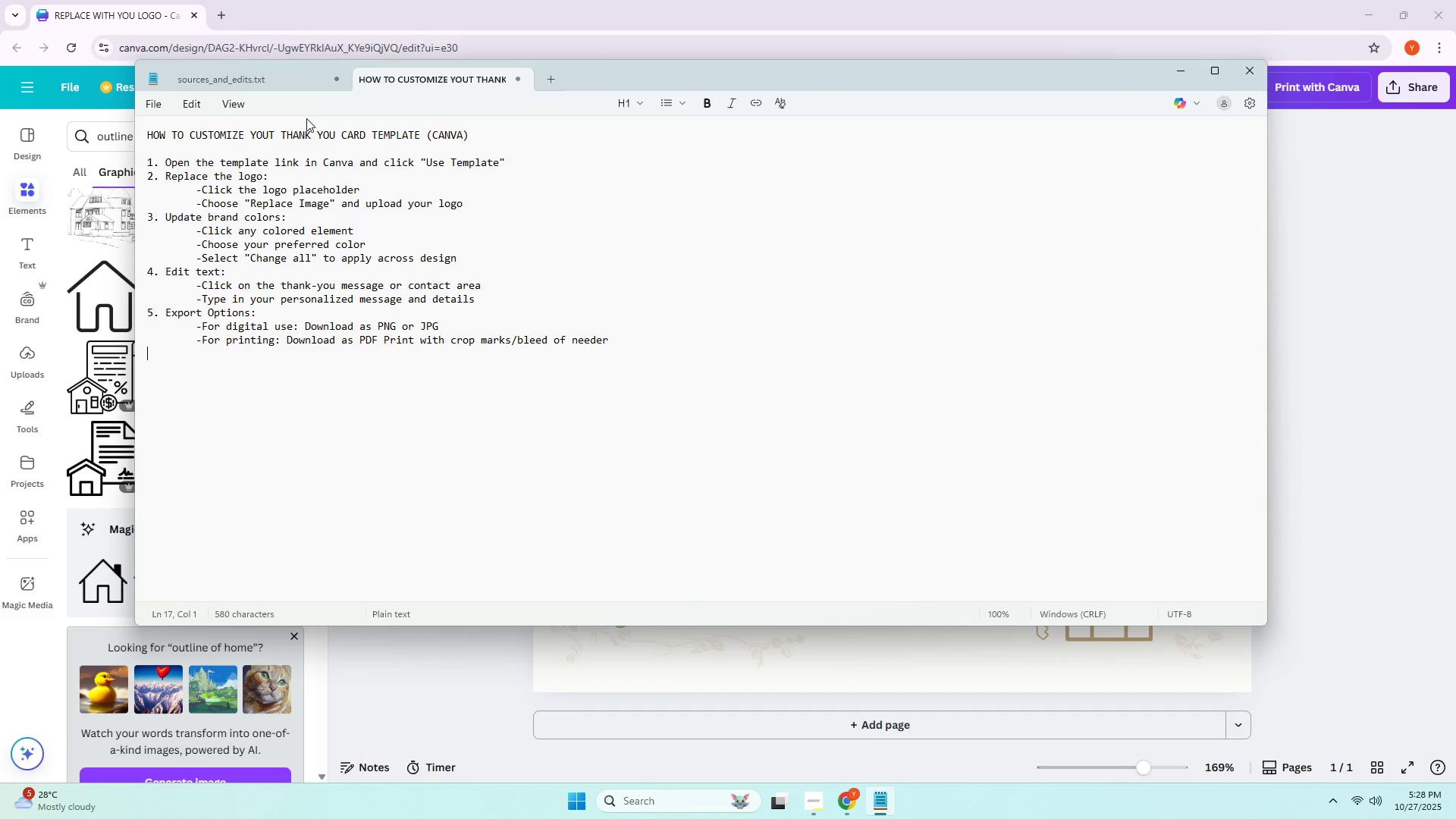 
type(6. Fonts and graphics area)
key(Backspace)
key(Backspace)
type(e all free to uise)
key(Backspace)
key(Backspace)
key(Backspace)
type(se from Canva's free l)
key(Backspace)
type(Lib)
key(Backspace)
key(Backspace)
key(Backspace)
type(liub)
key(Backspace)
key(Backspace)
type(brary.)
 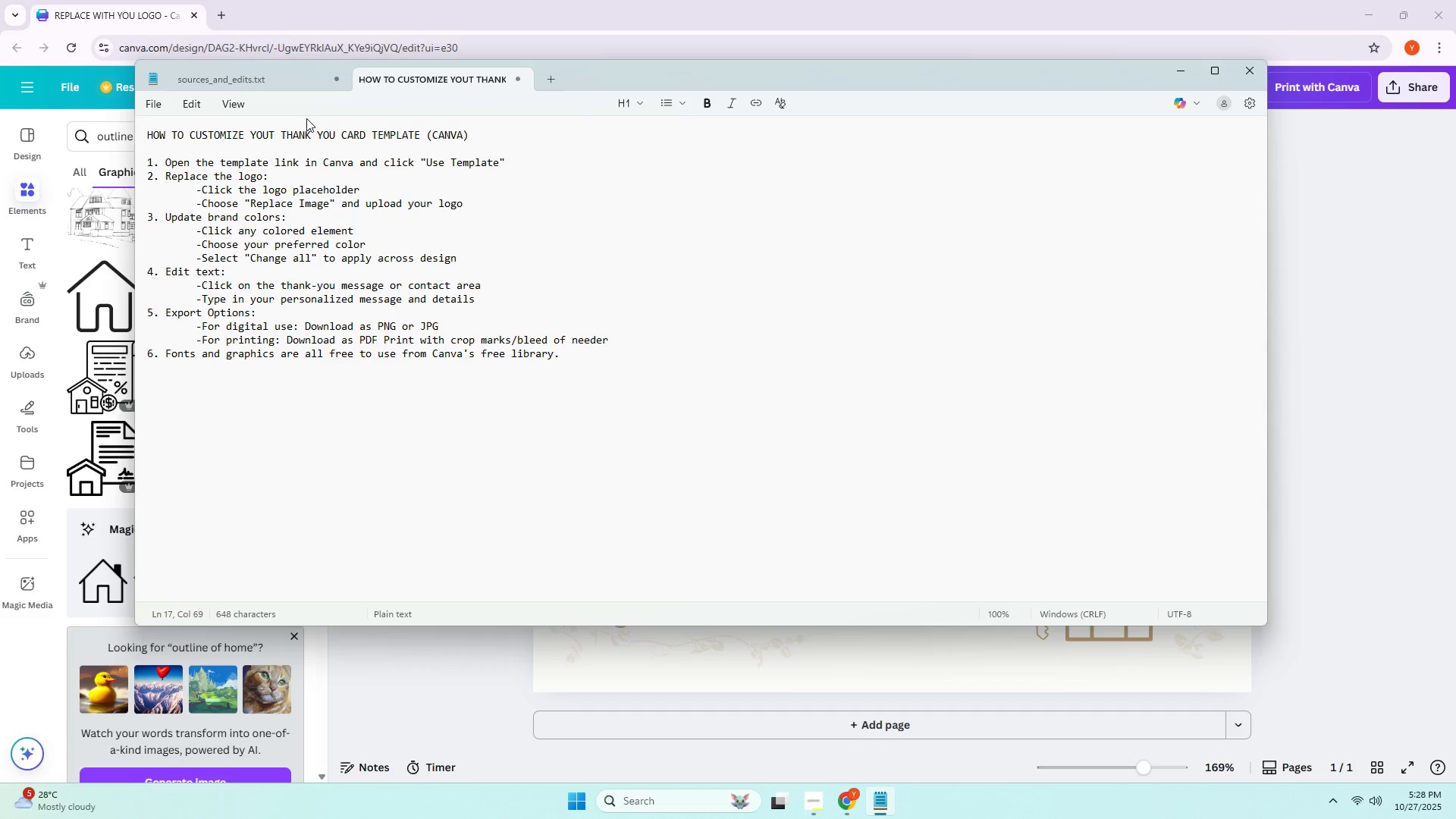 
key(Enter)
 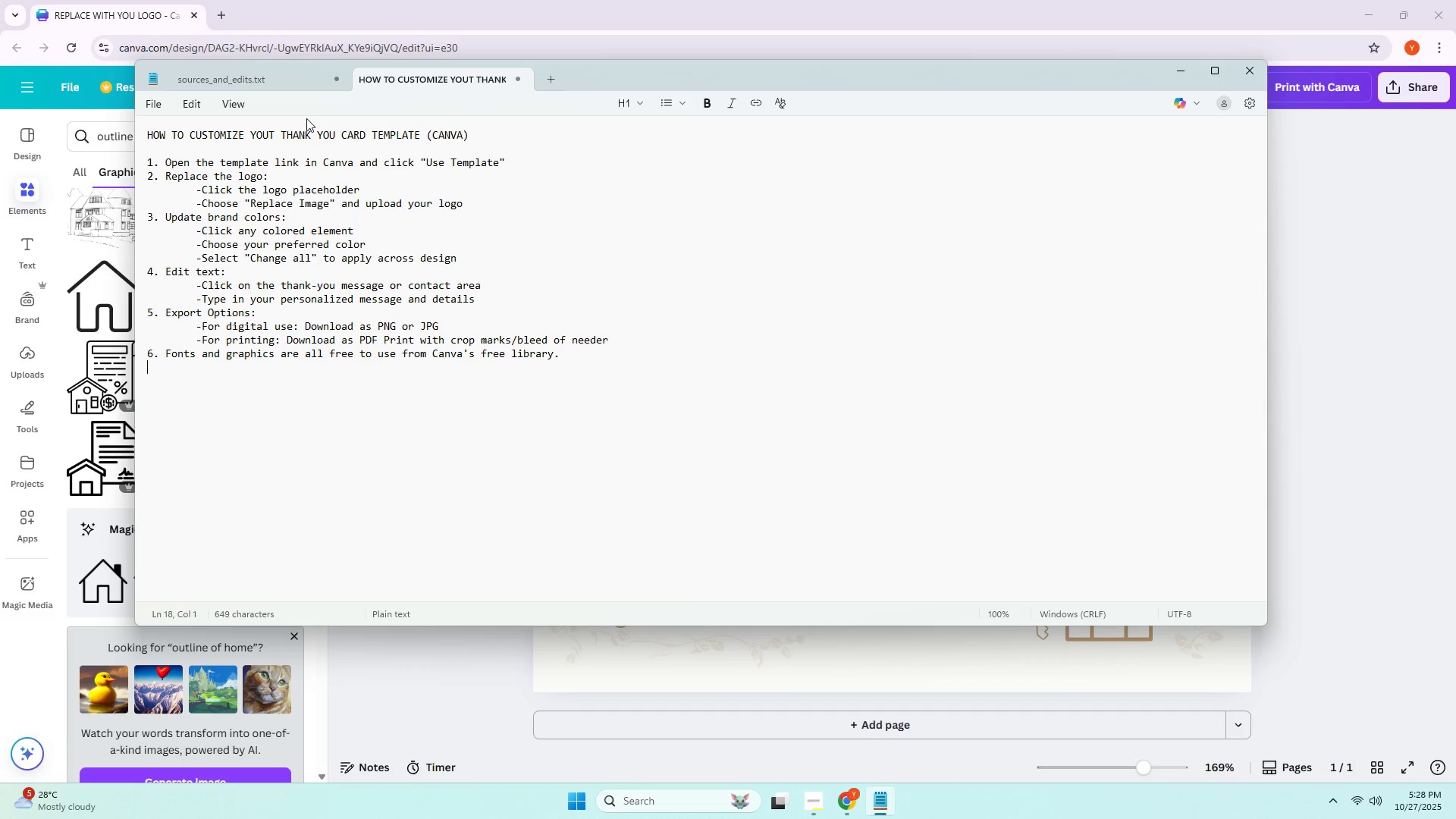 
key(Enter)
 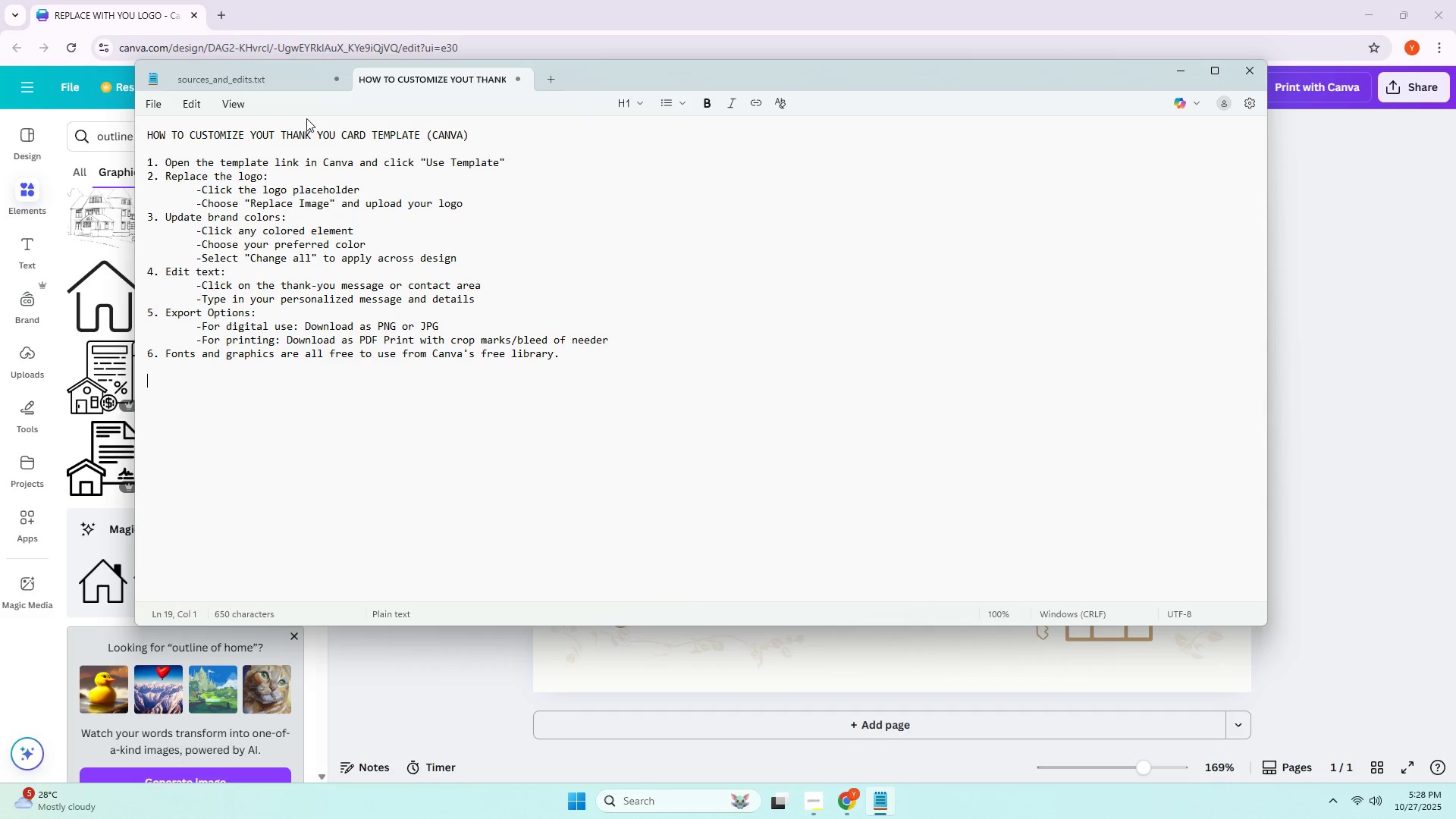 
type(Template size )
key(Backspace)
key(Backspace)
key(Backspace)
key(Backspace)
key(Backspace)
type(Size: 5z7 inc)
key(Backspace)
key(Backspace)
key(Backspace)
key(Backspace)
key(Backspace)
key(Backspace)
type(x7 inches / a5)
 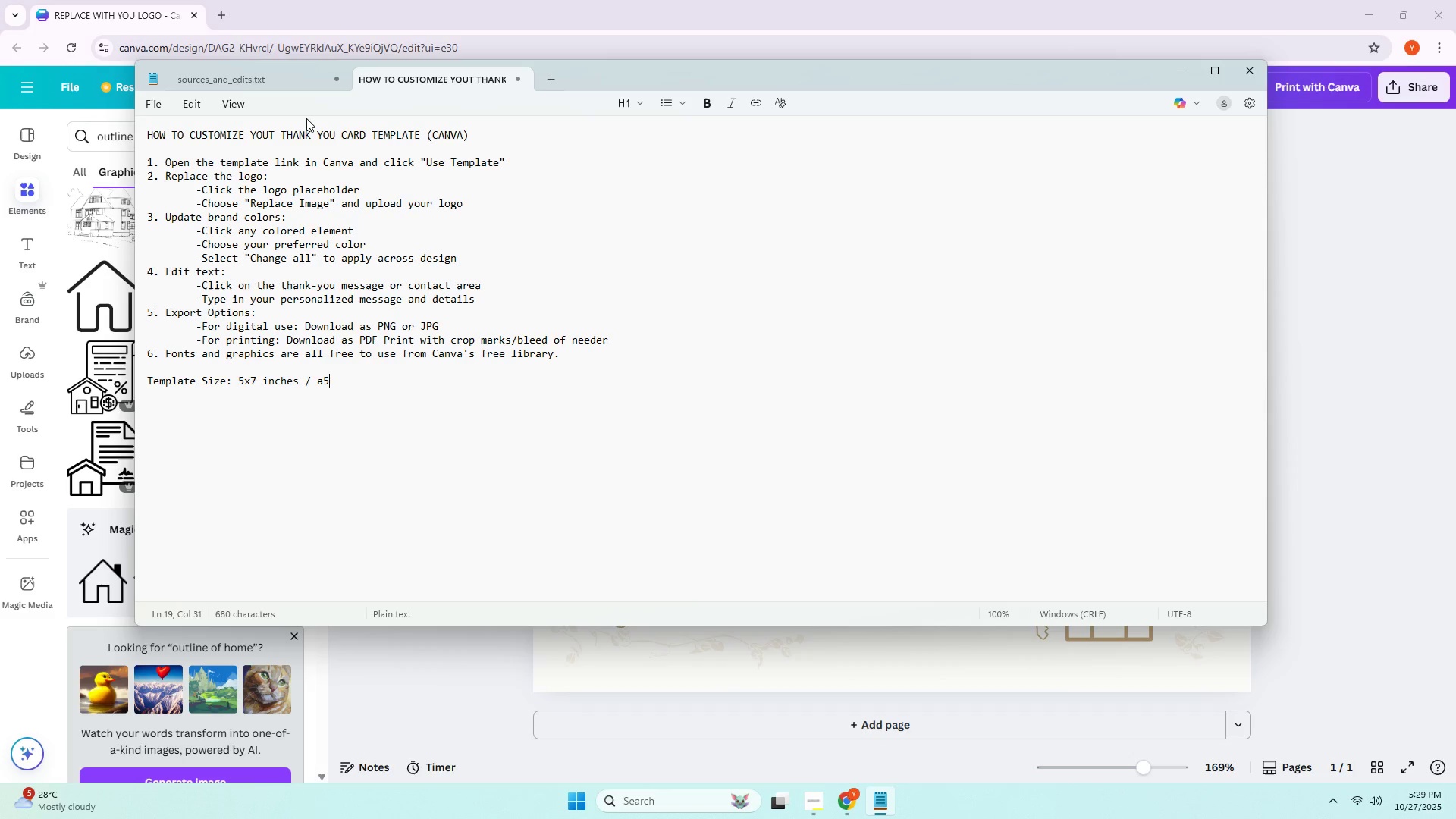 
left_click([155, 111])
 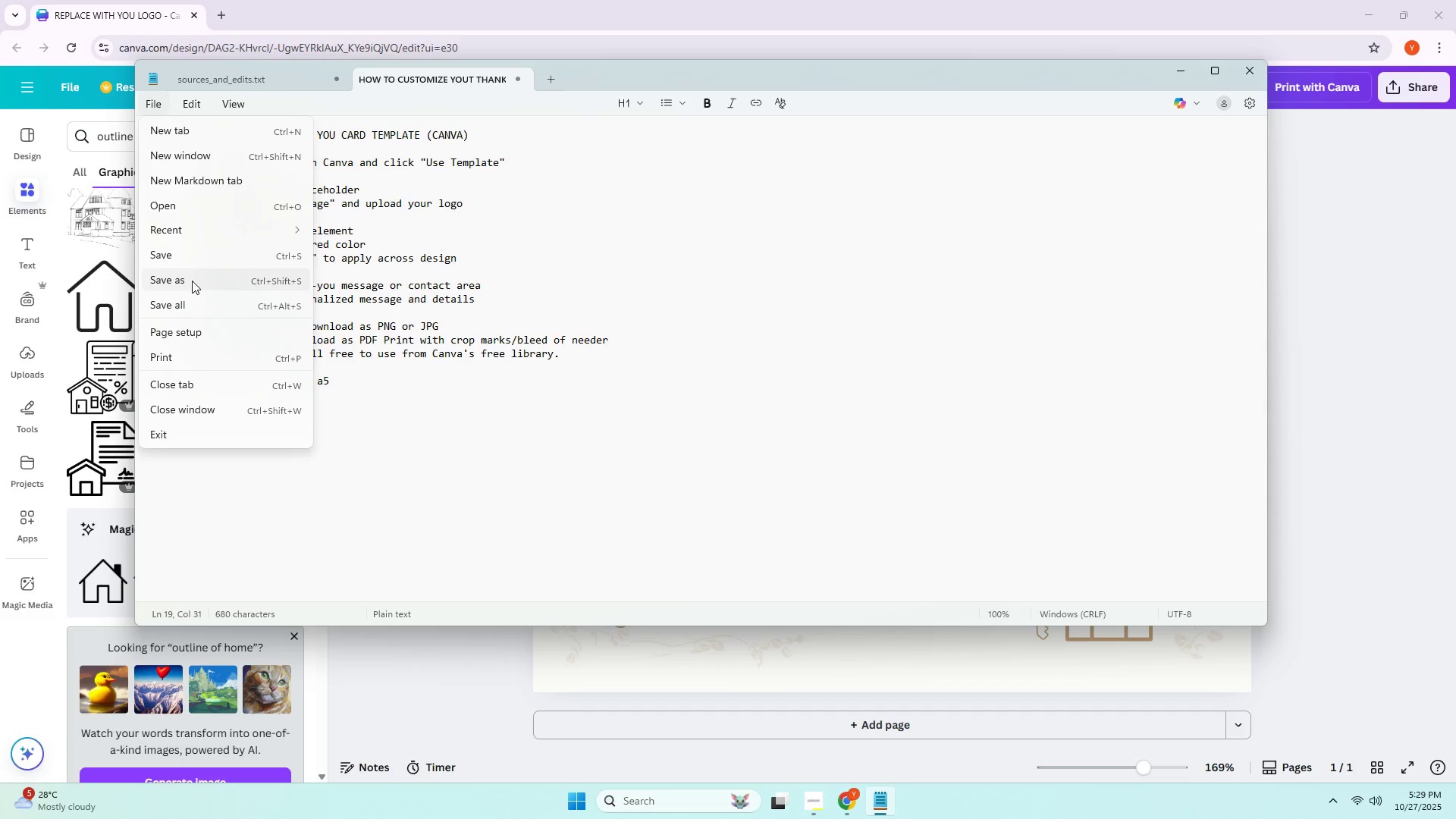 
double_click([193, 281])
 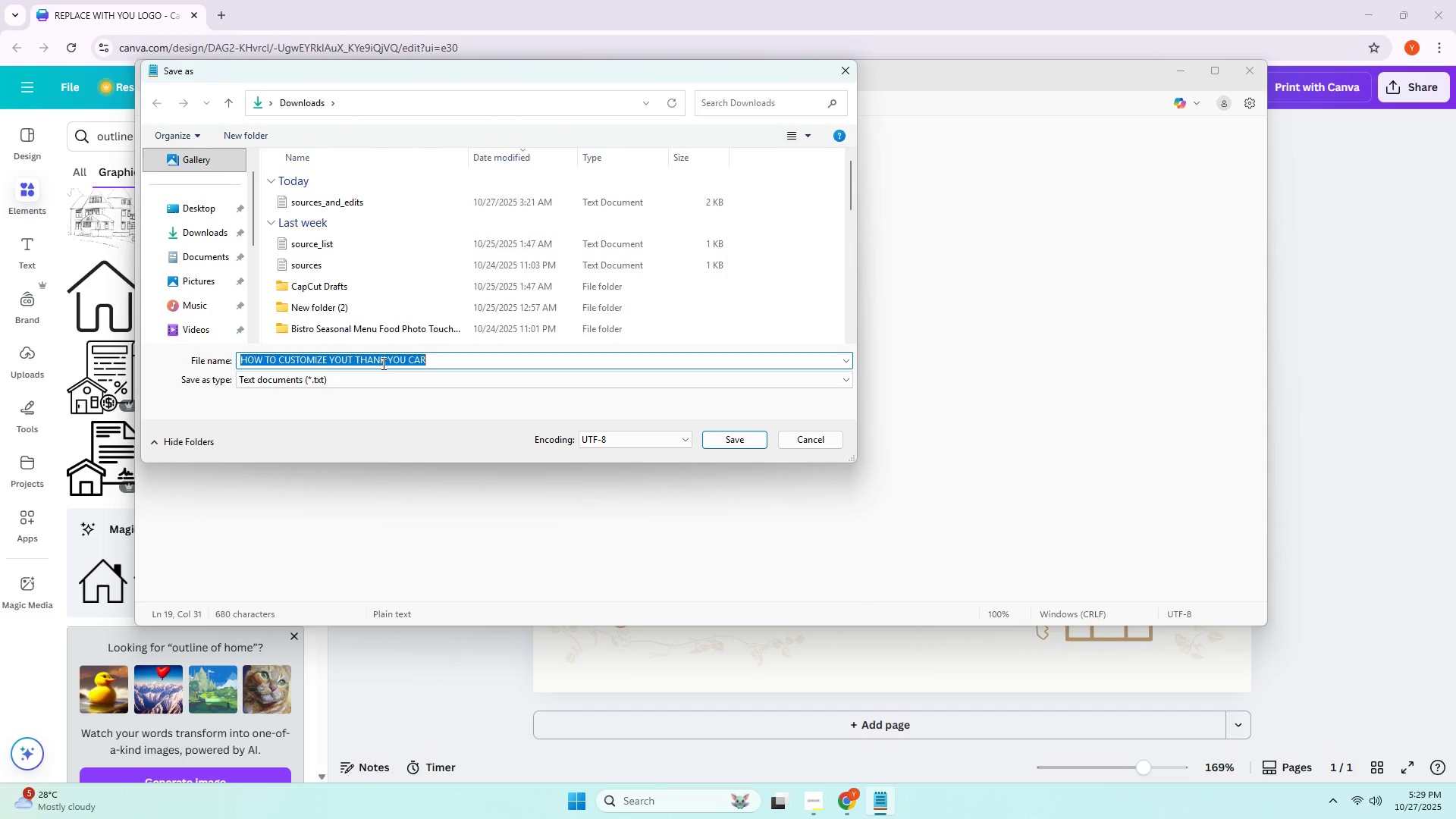 
wait(9.54)
 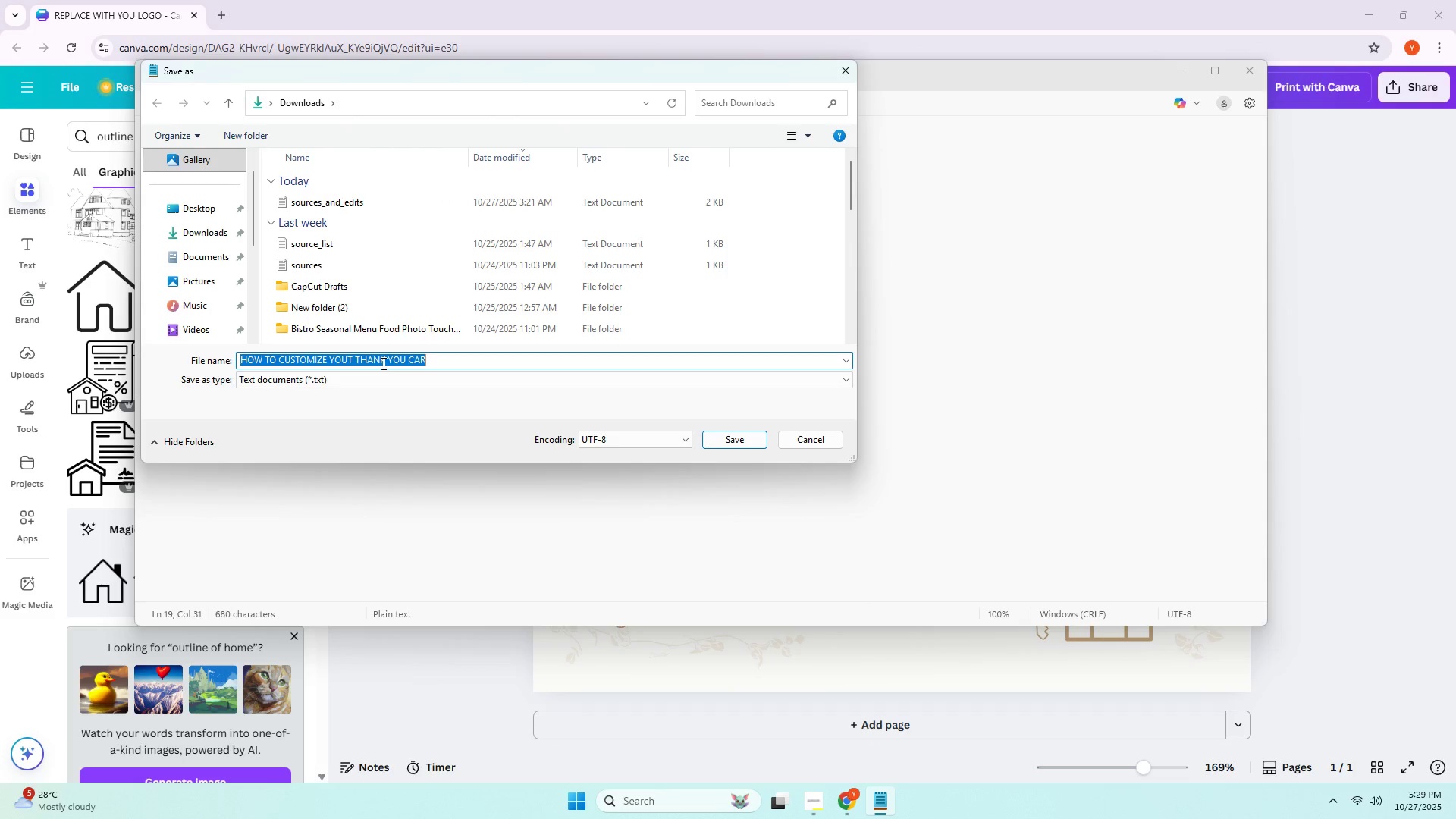 
type(red)
key(Backspace)
type(adme.txt)
 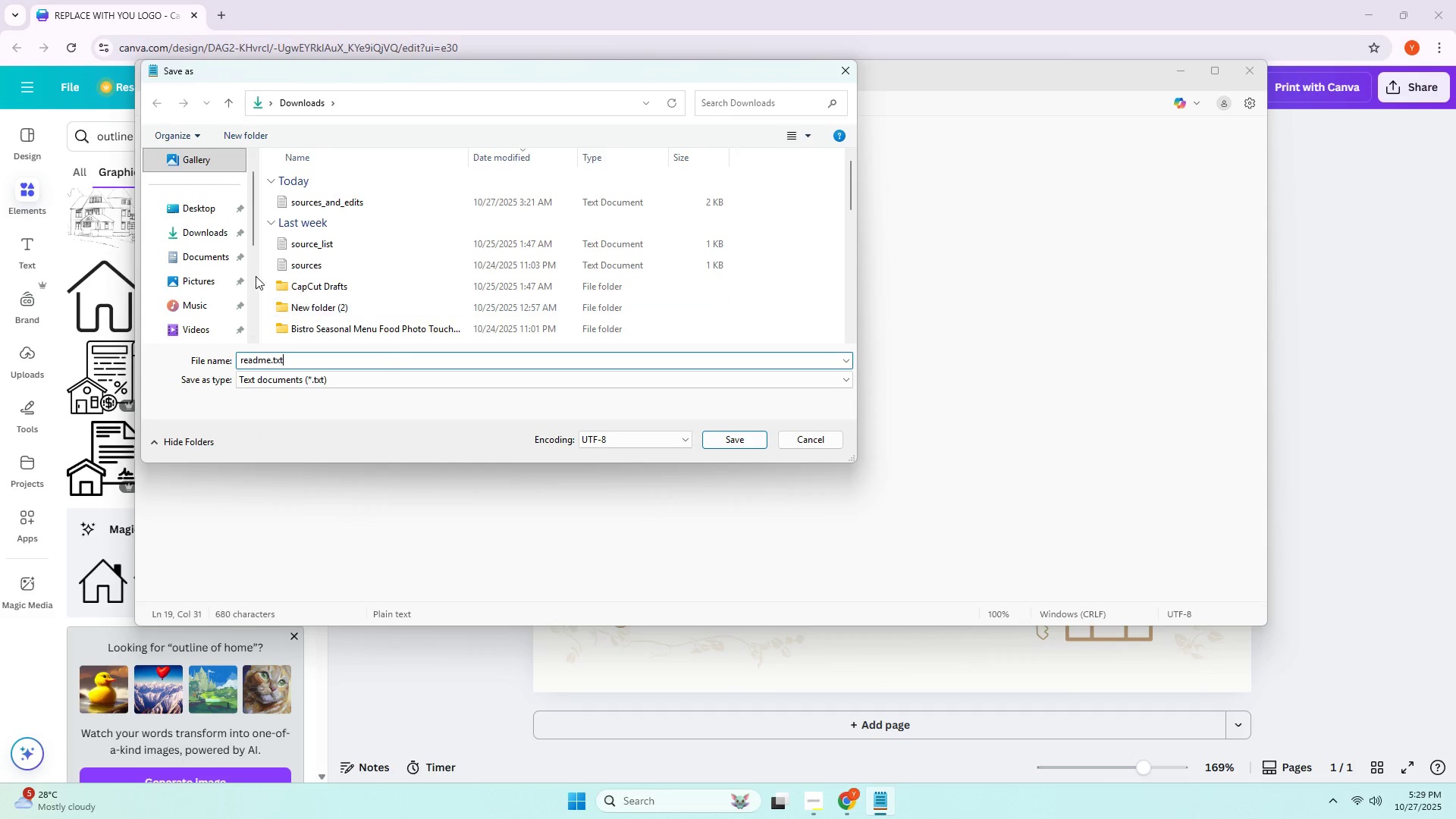 
left_click([191, 235])
 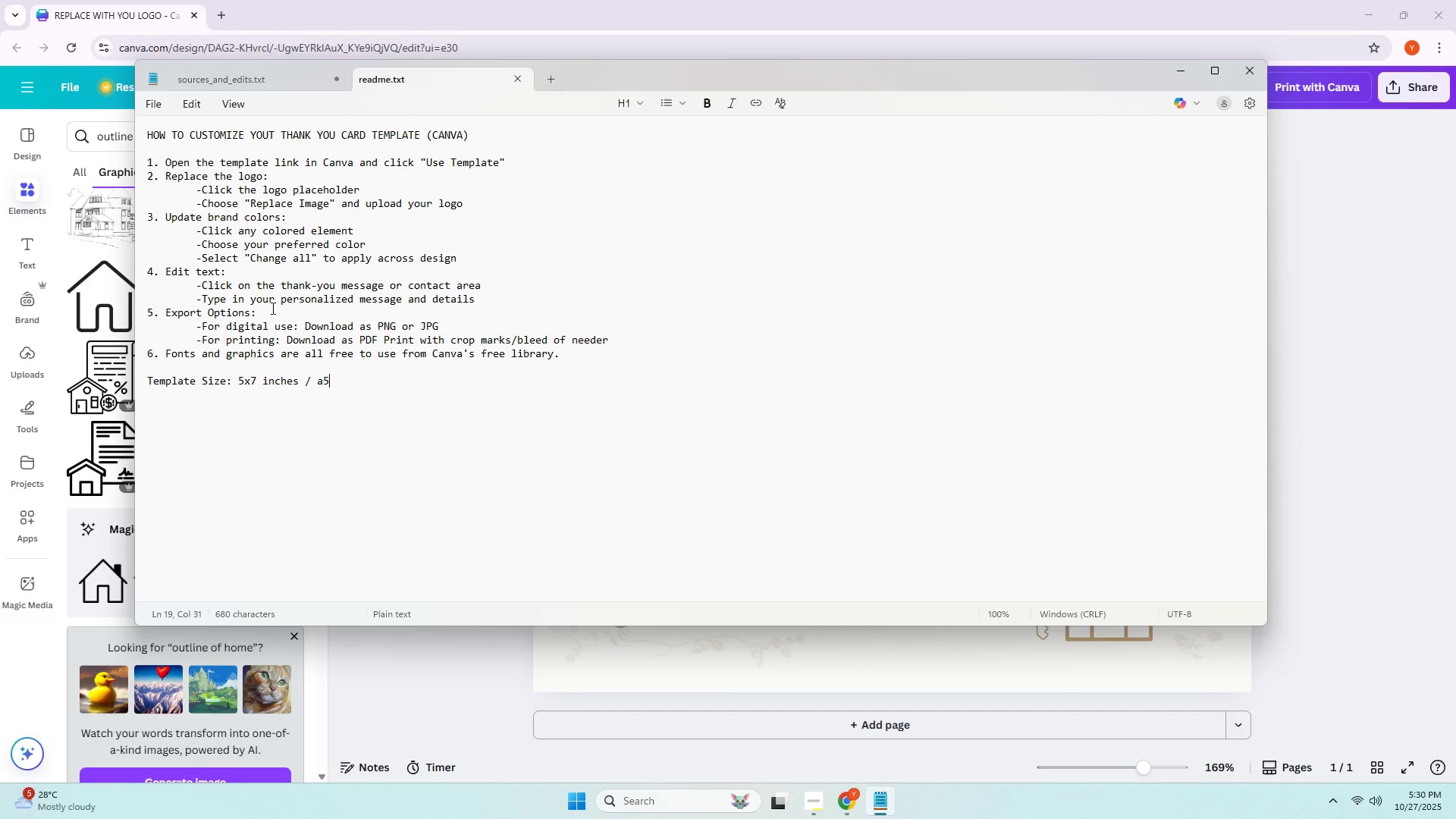 
wait(78.43)
 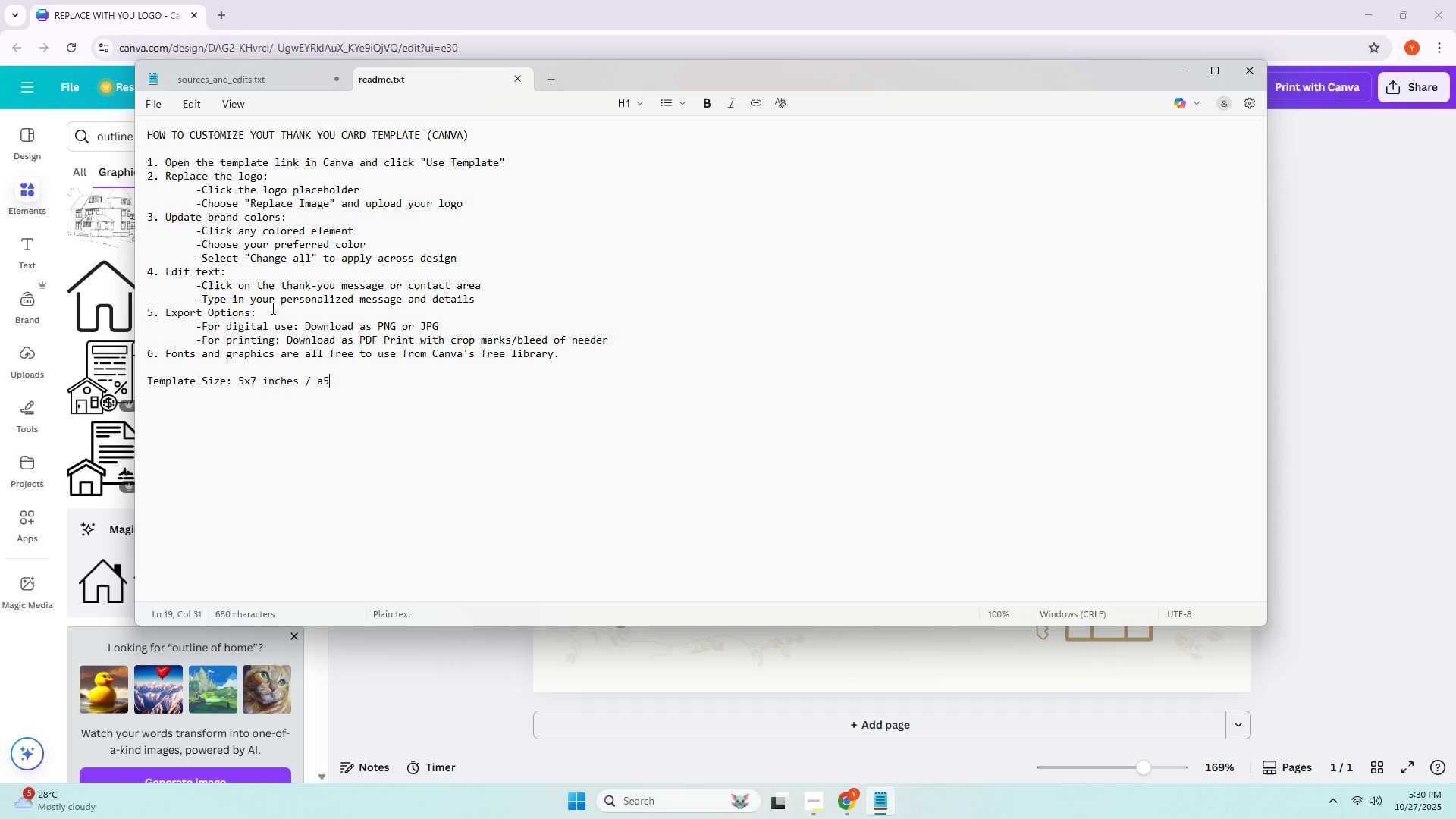 
key(Alt+AltLeft)
 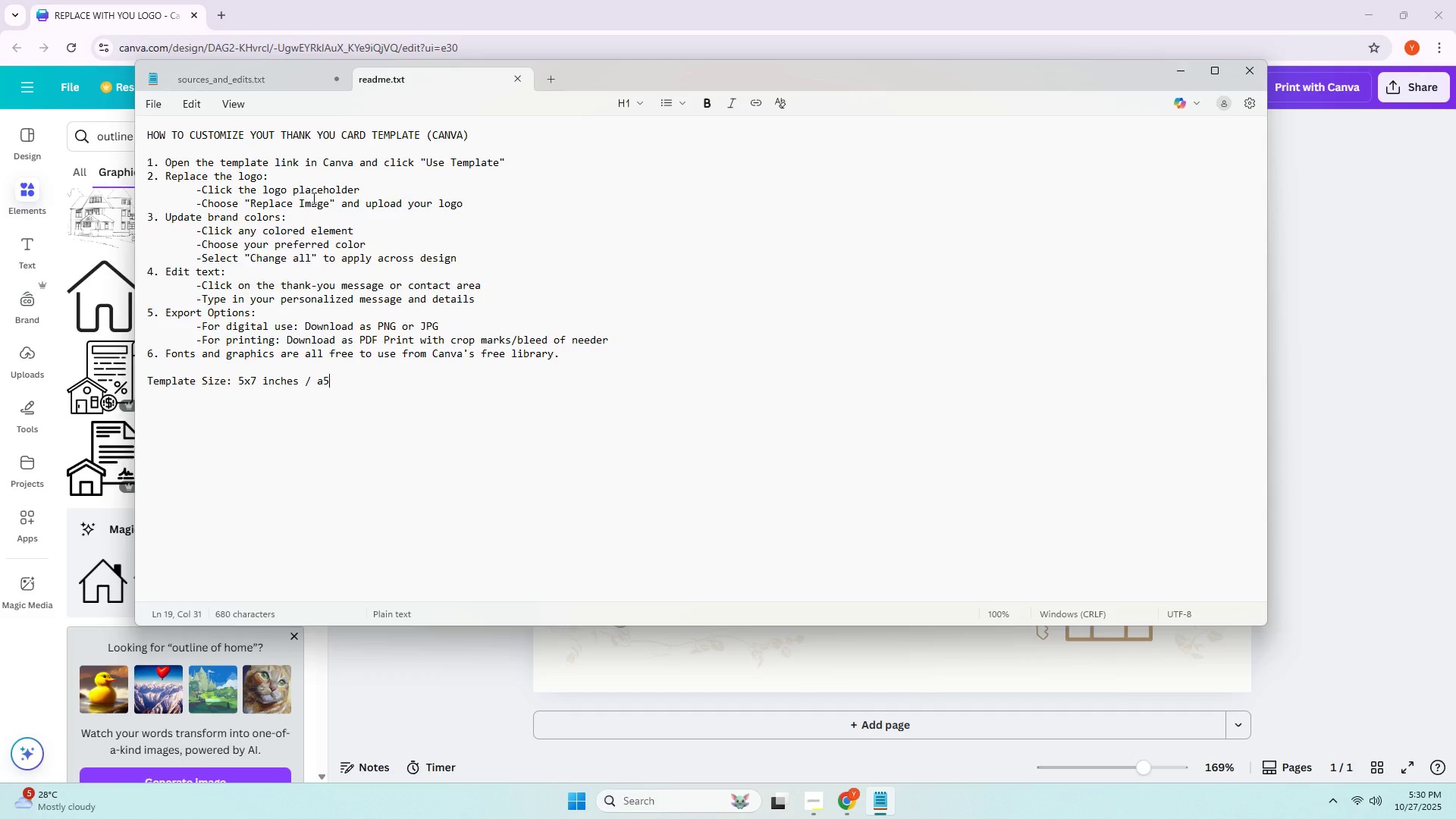 
key(Alt+Tab)
 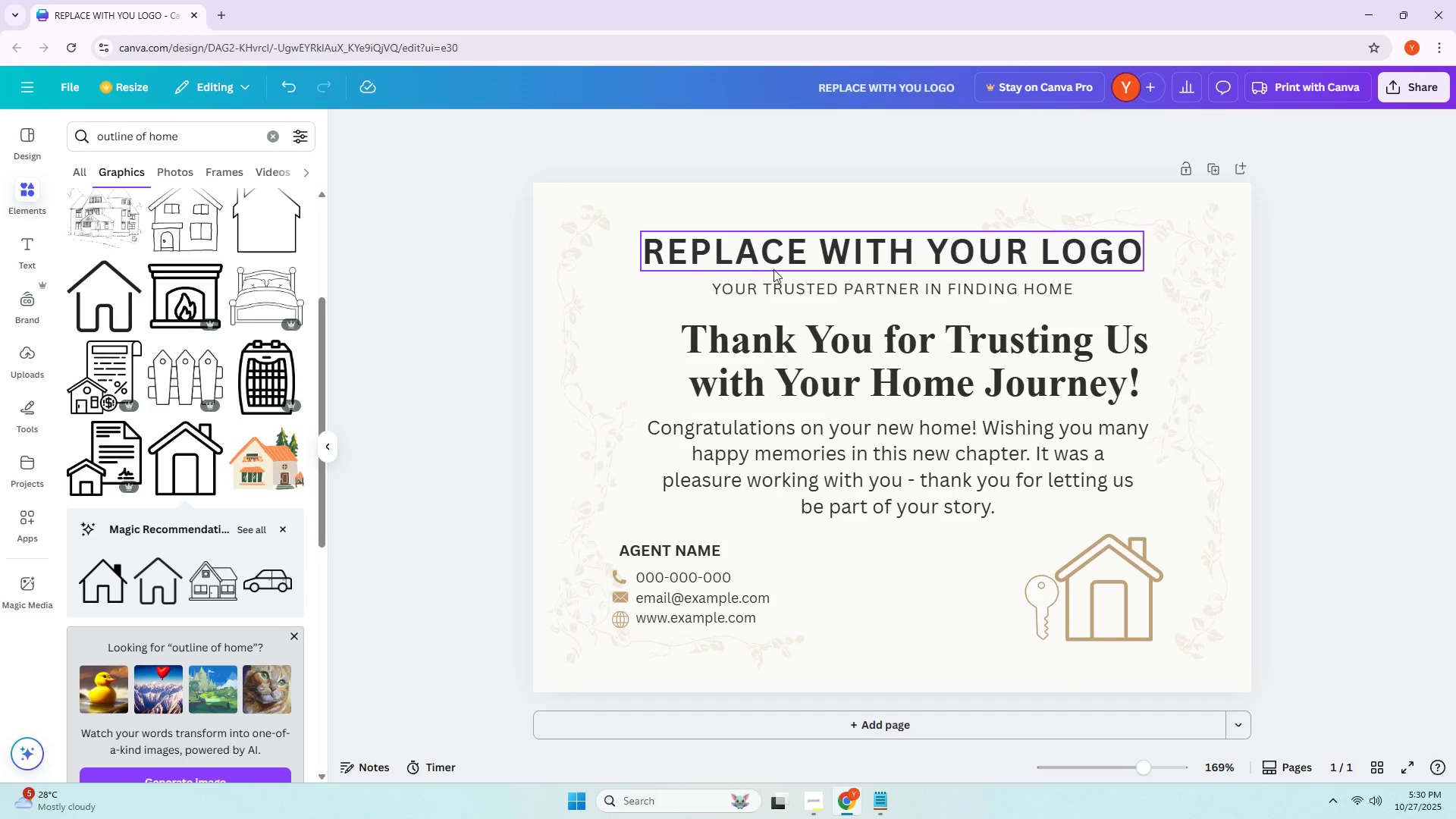 
left_click([857, 246])
 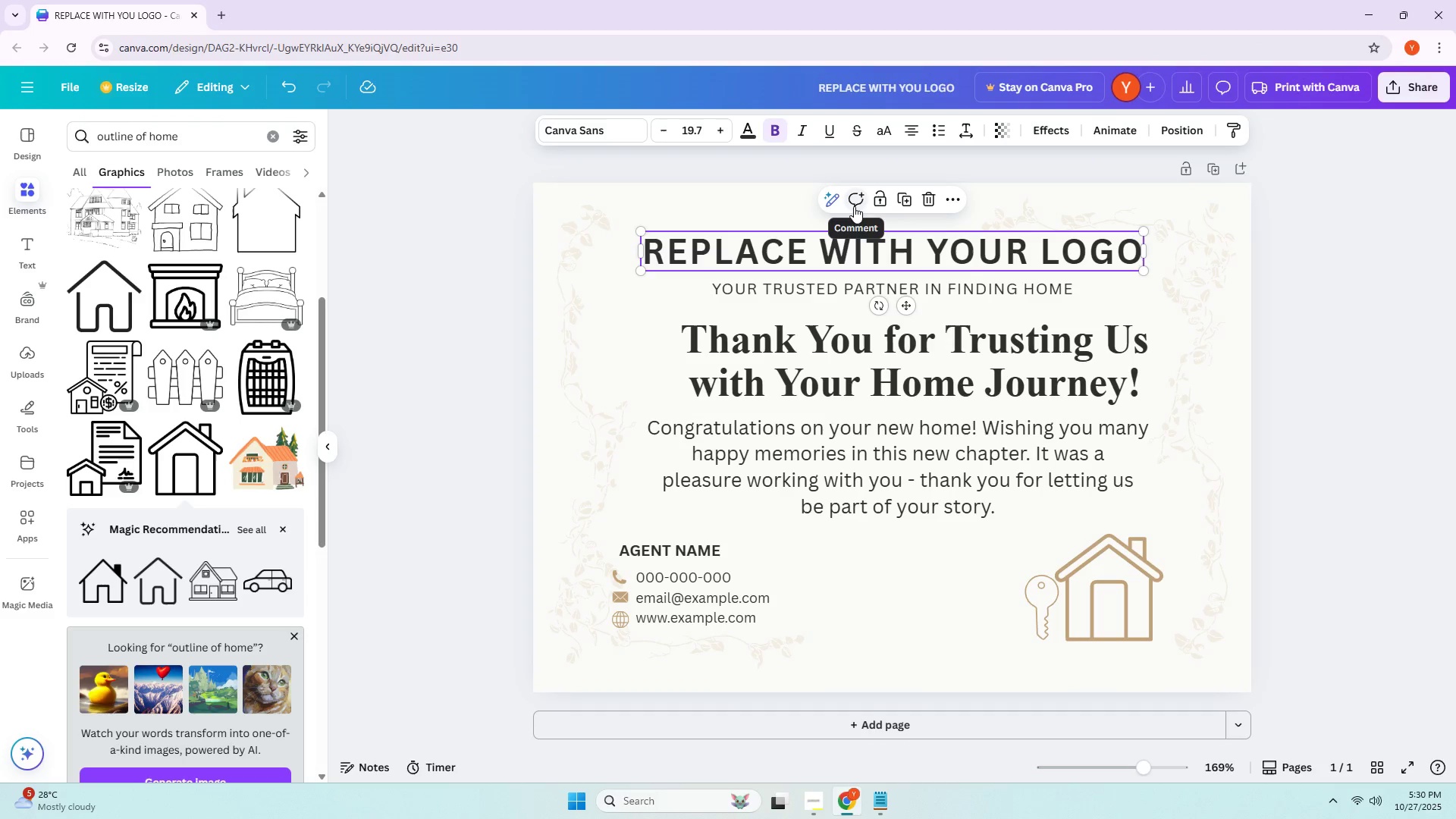 
double_click([1332, 350])
 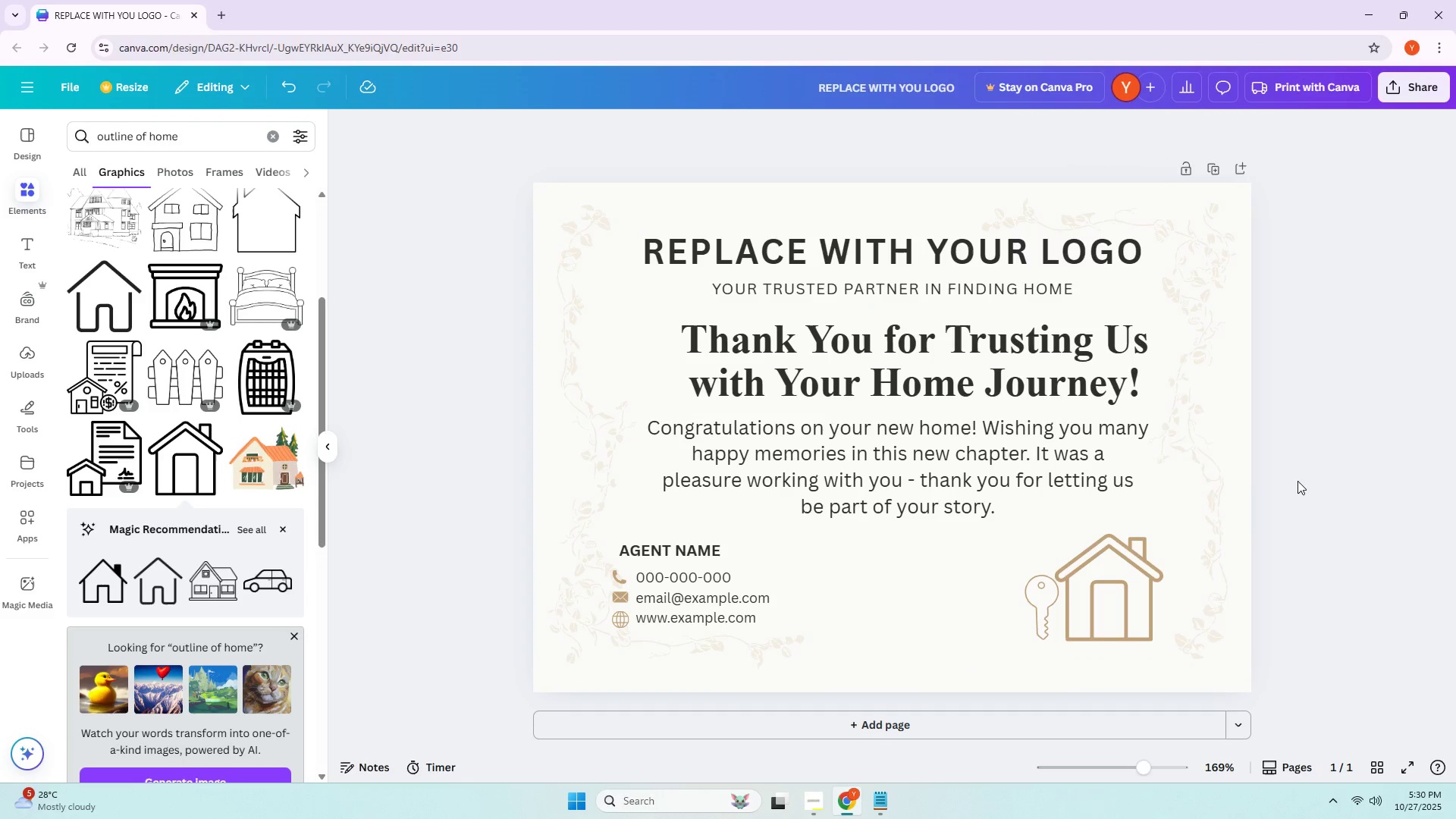 
wait(7.04)
 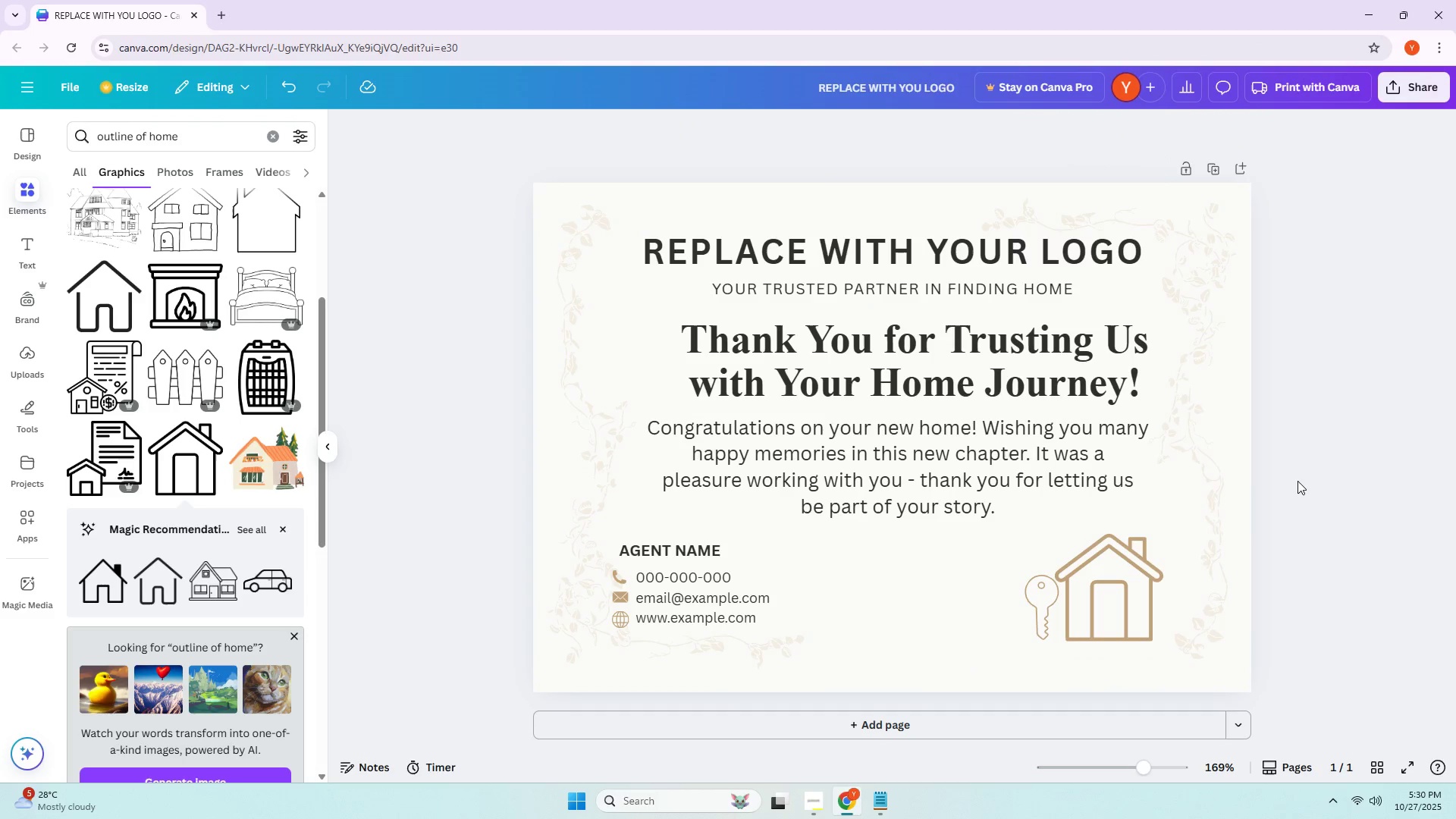 
left_click([1298, 481])
 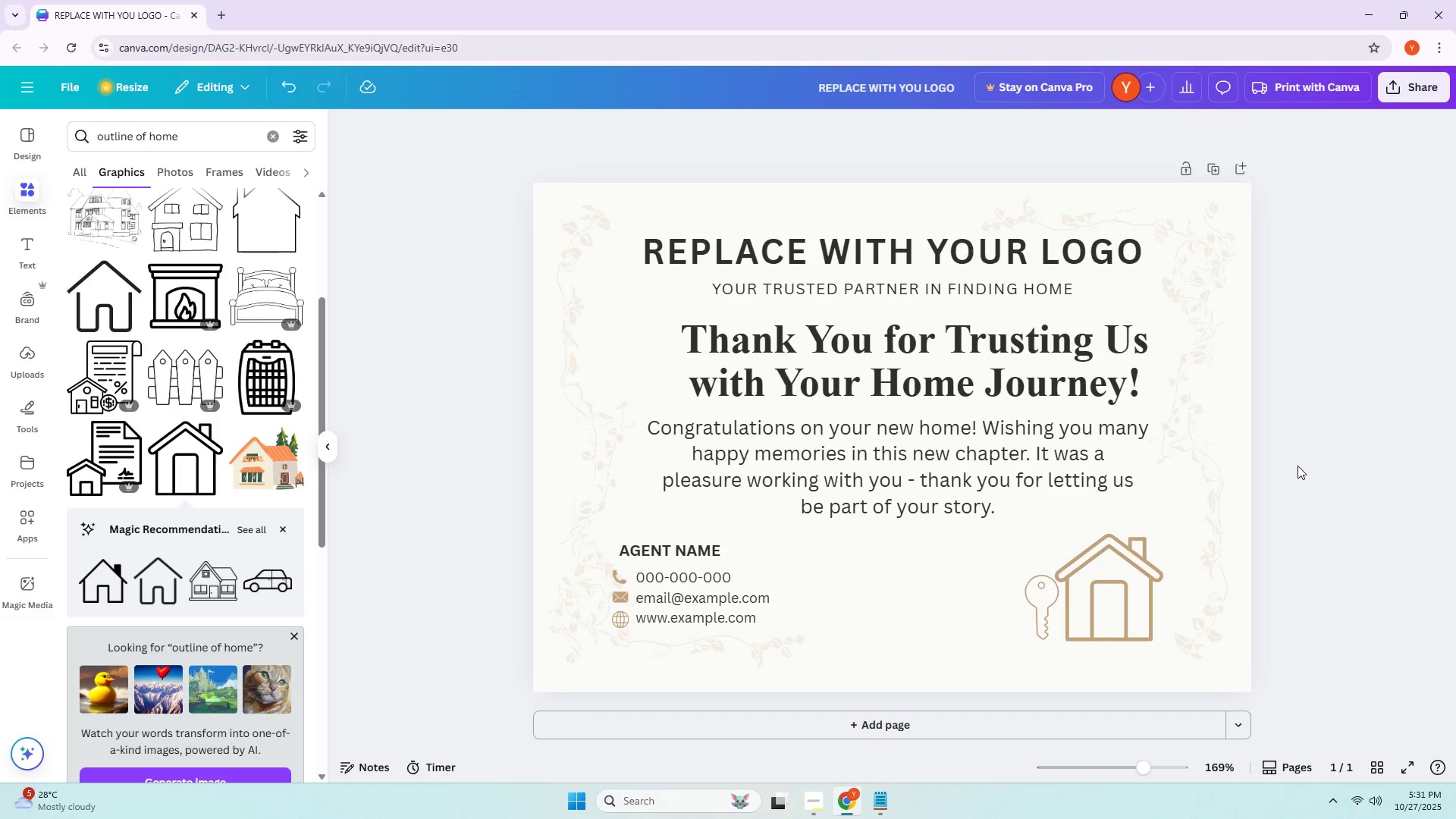 
wait(14.37)
 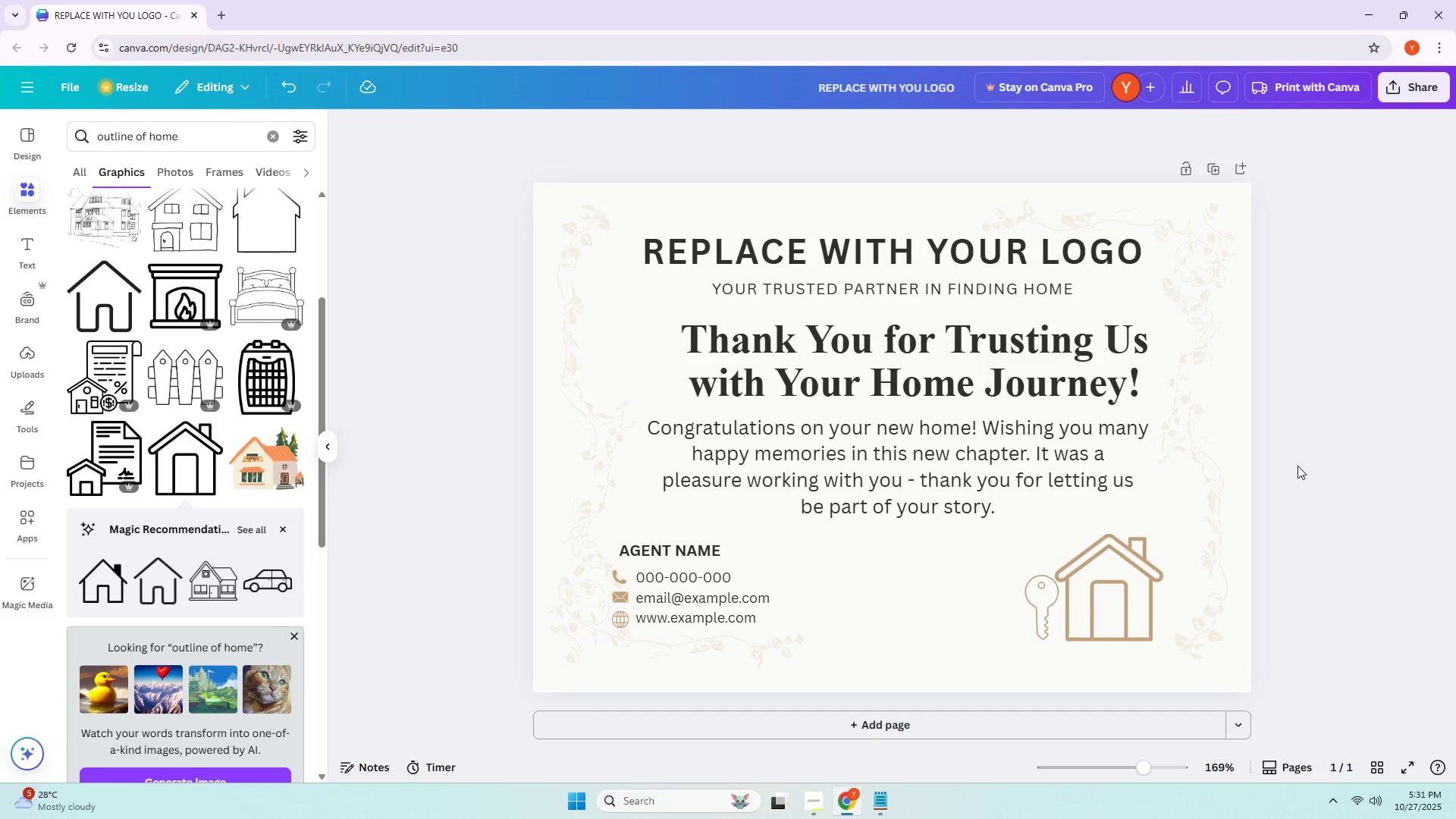 
key(Alt+AltLeft)
 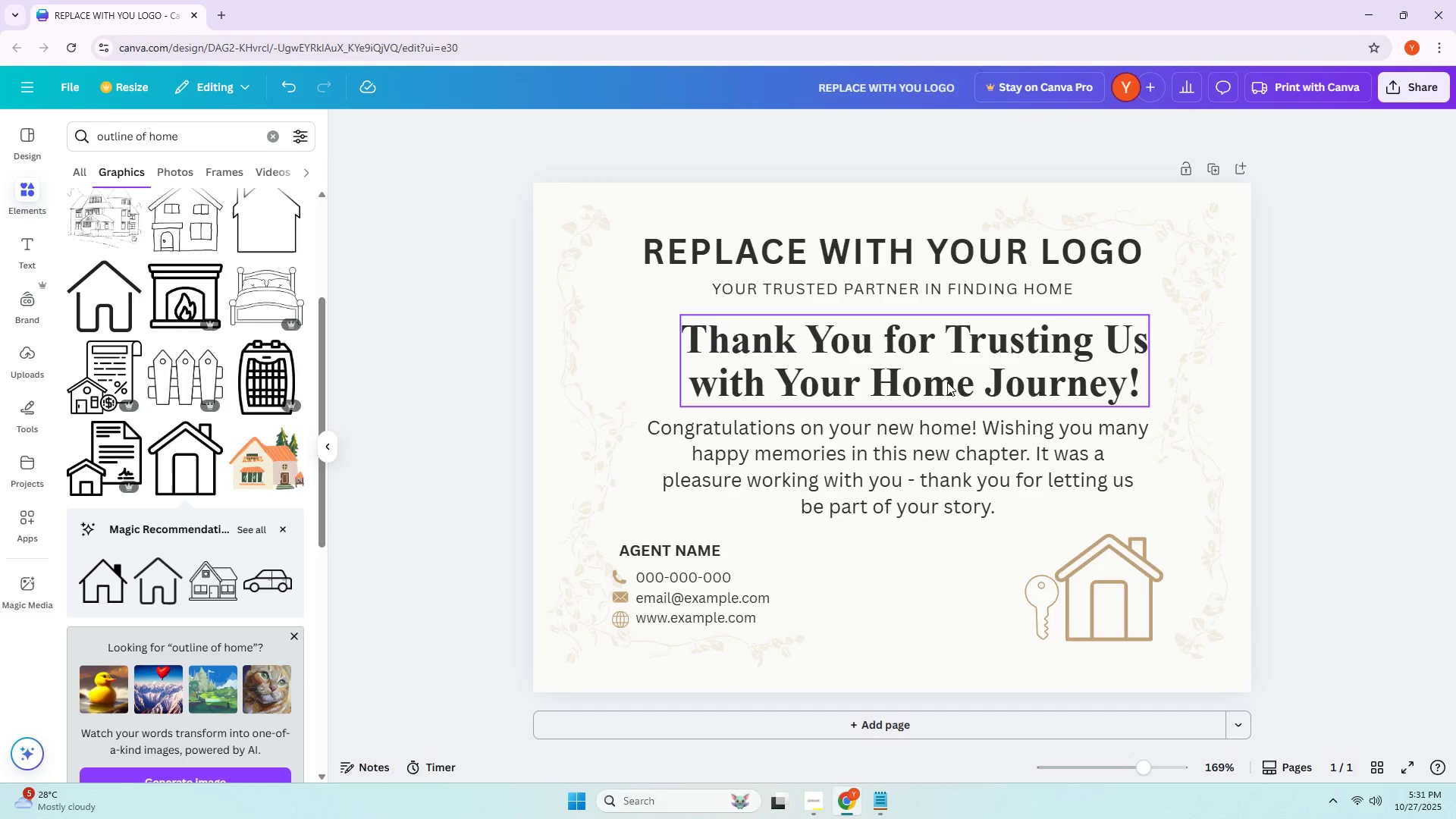 
key(Alt+Tab)
 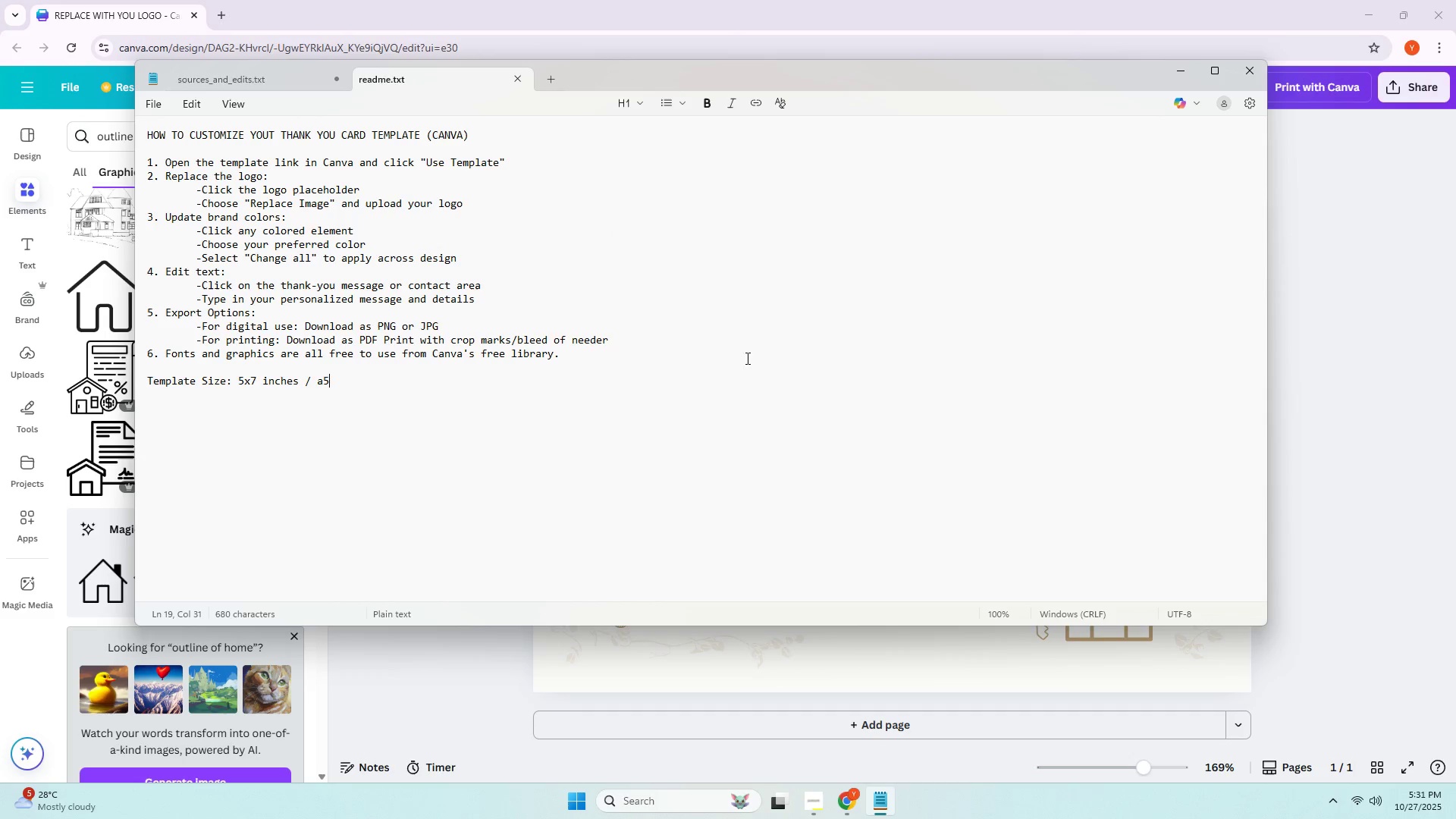 
key(Alt+Tab)
 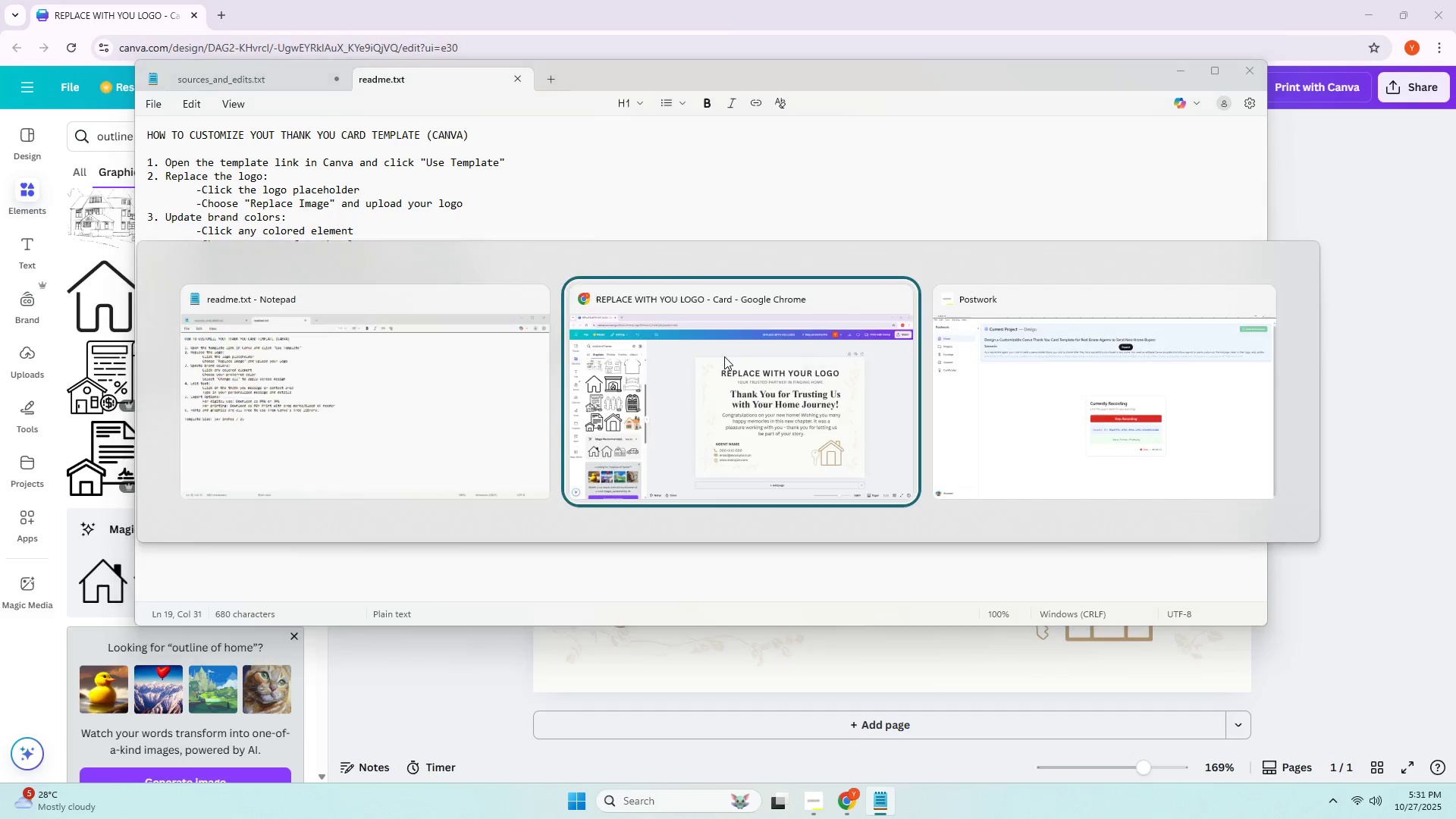 
key(Alt+Tab)